 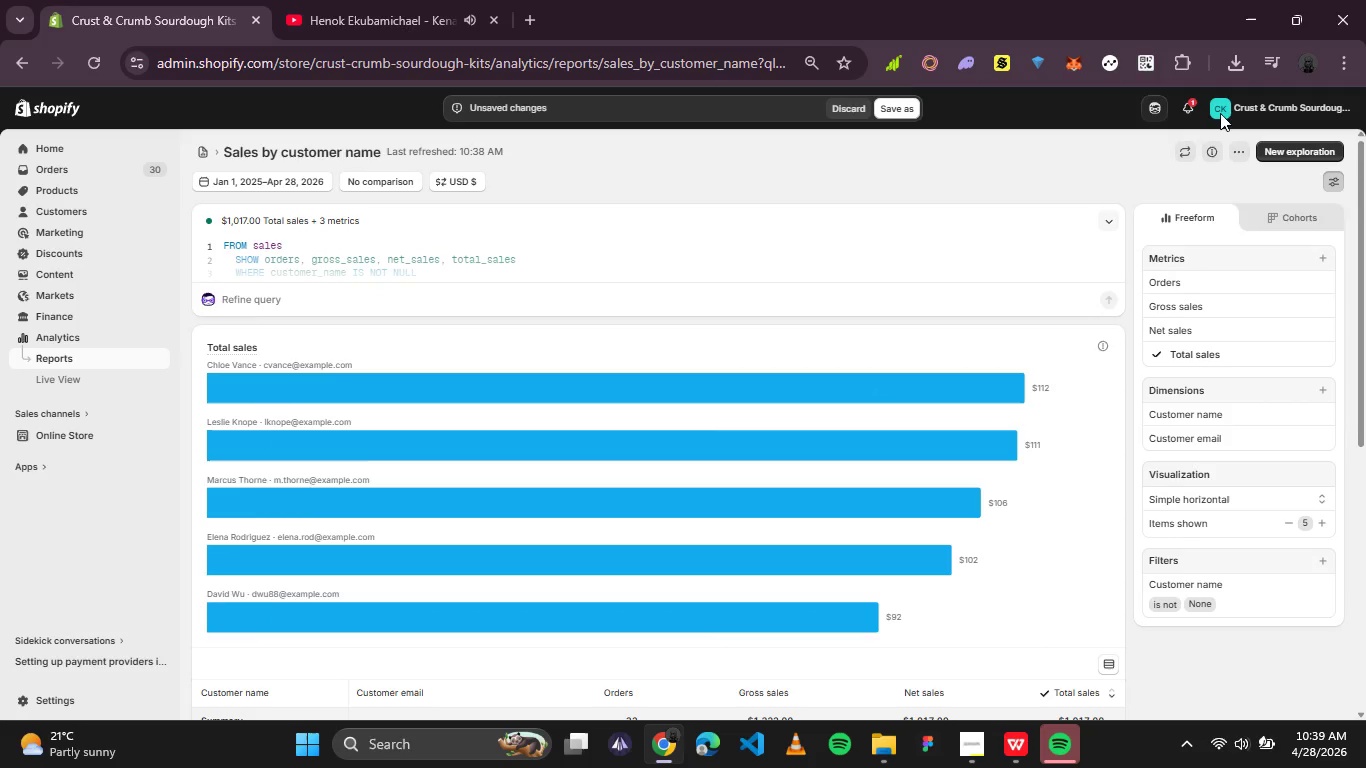 
left_click([1243, 159])
 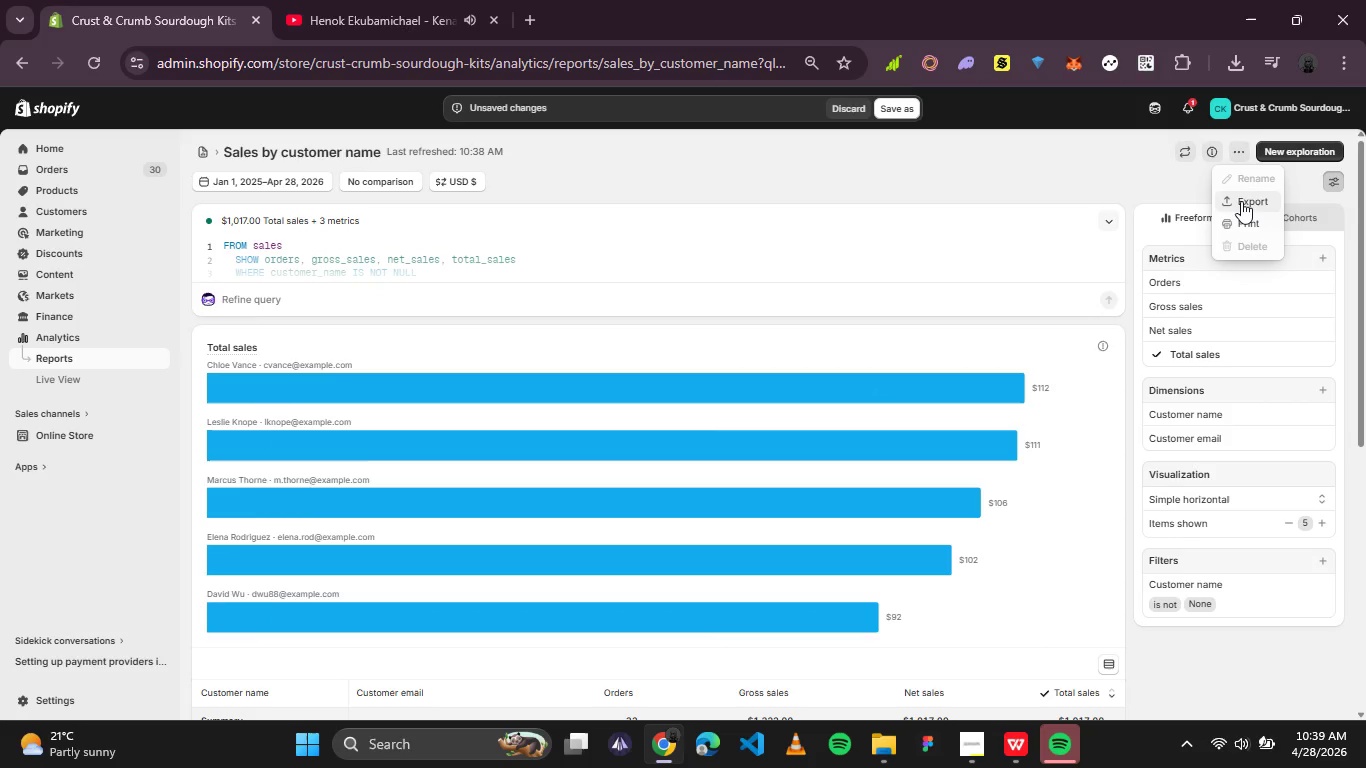 
left_click([1241, 201])
 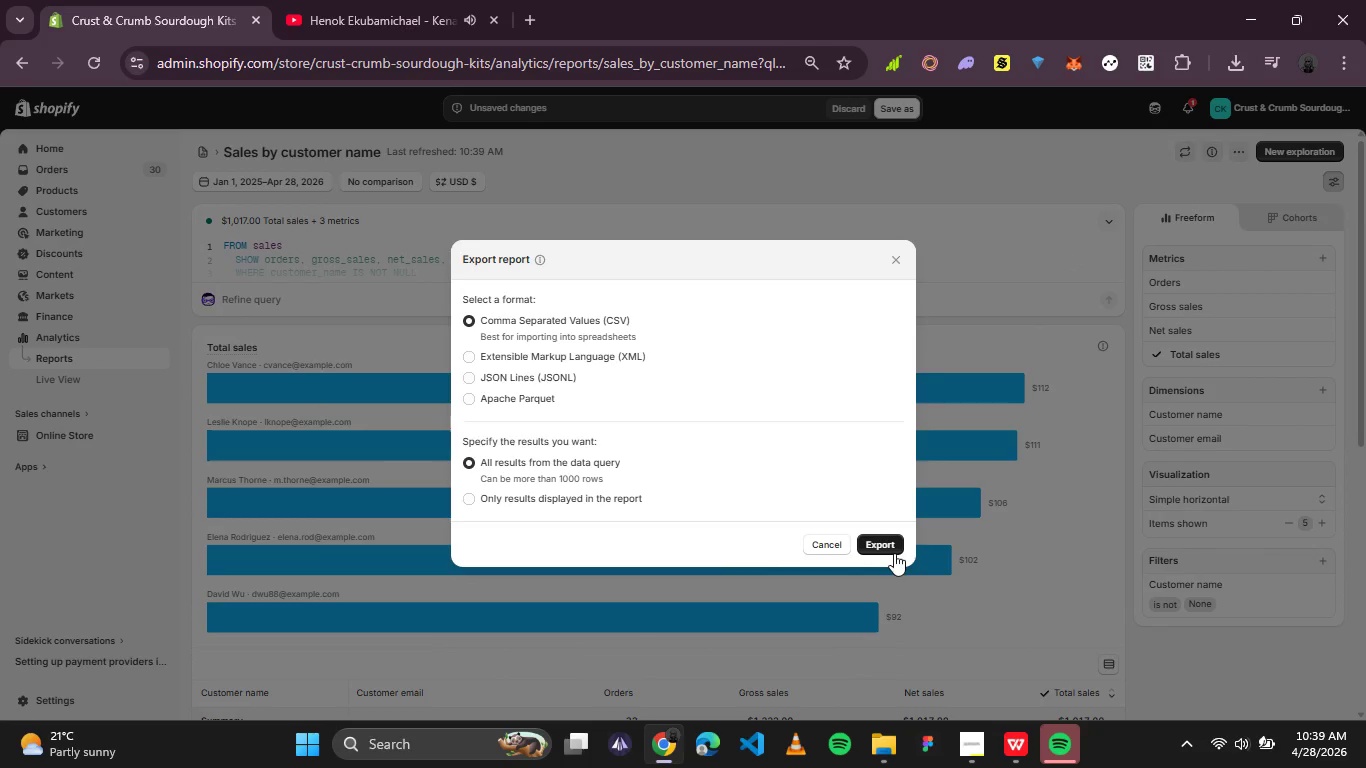 
wait(5.38)
 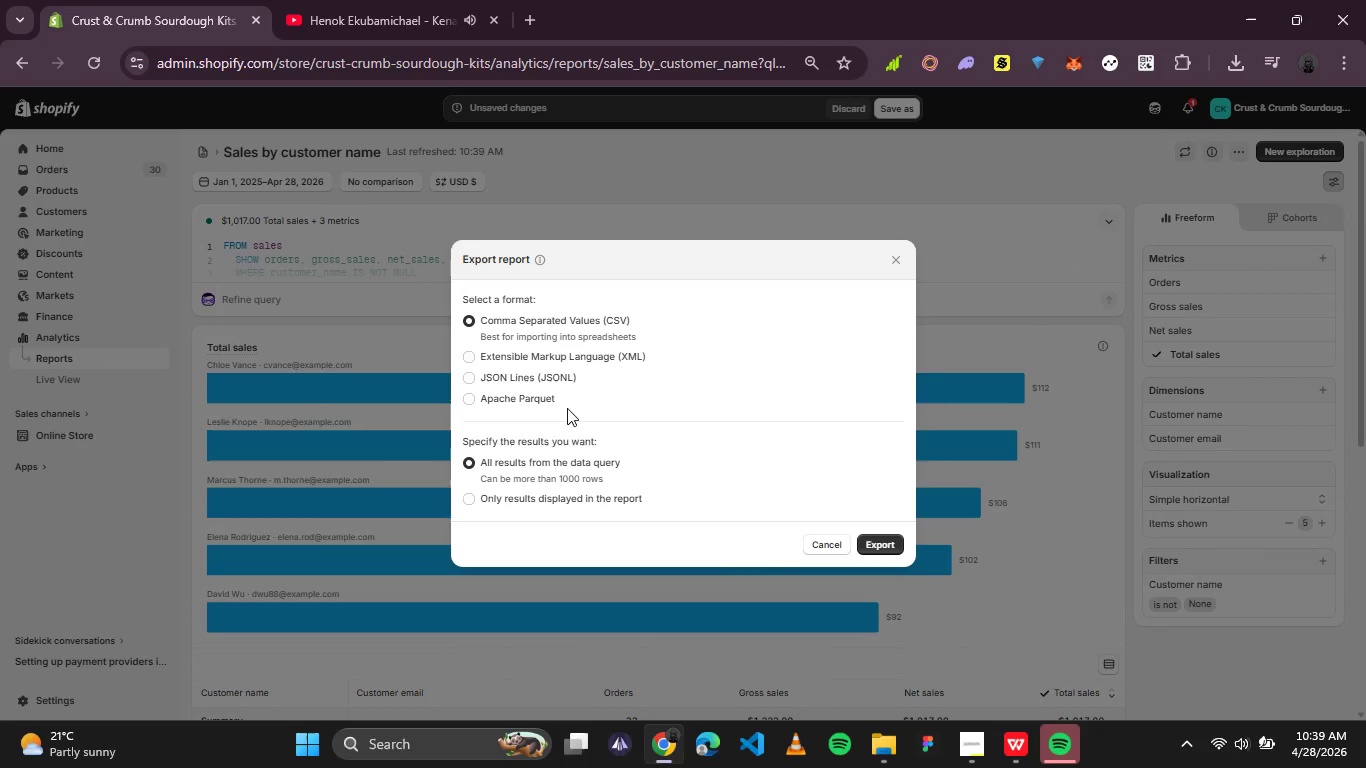 
left_click([892, 549])
 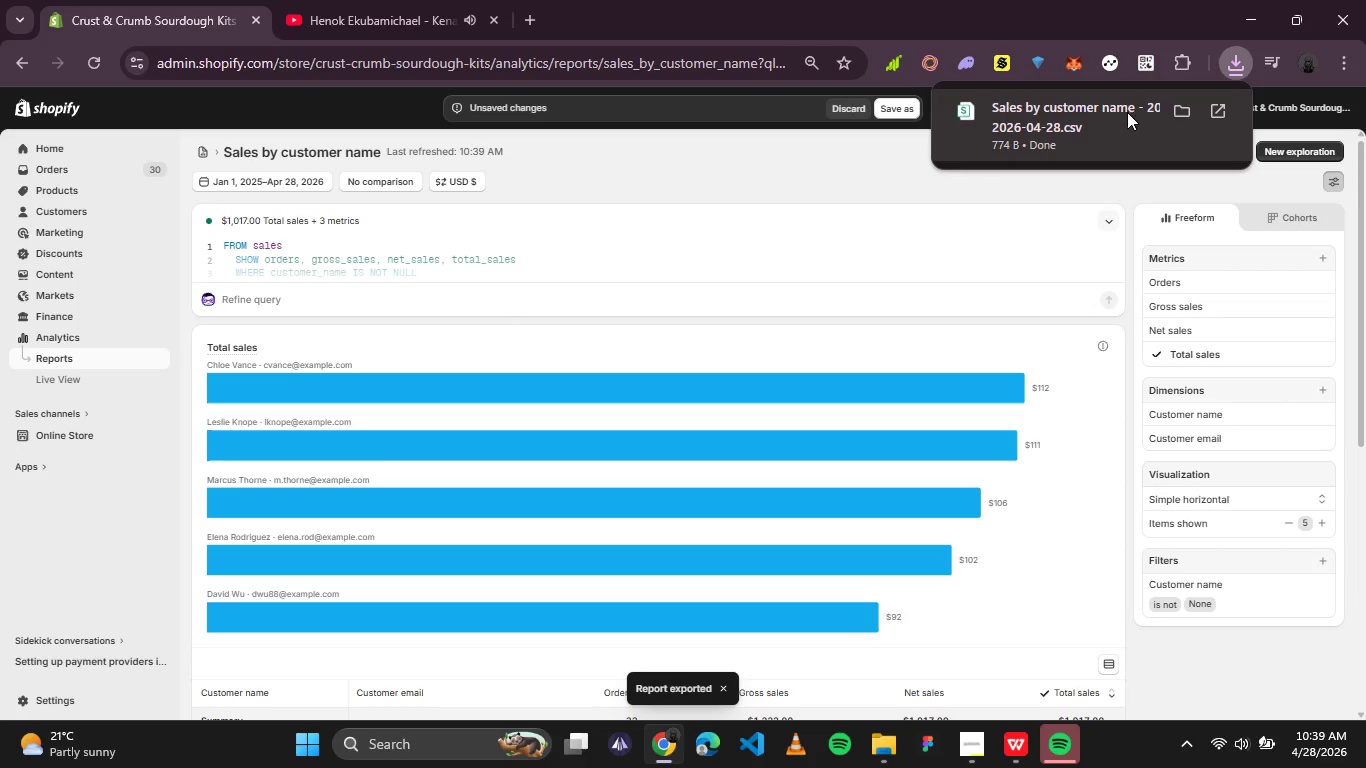 
wait(7.88)
 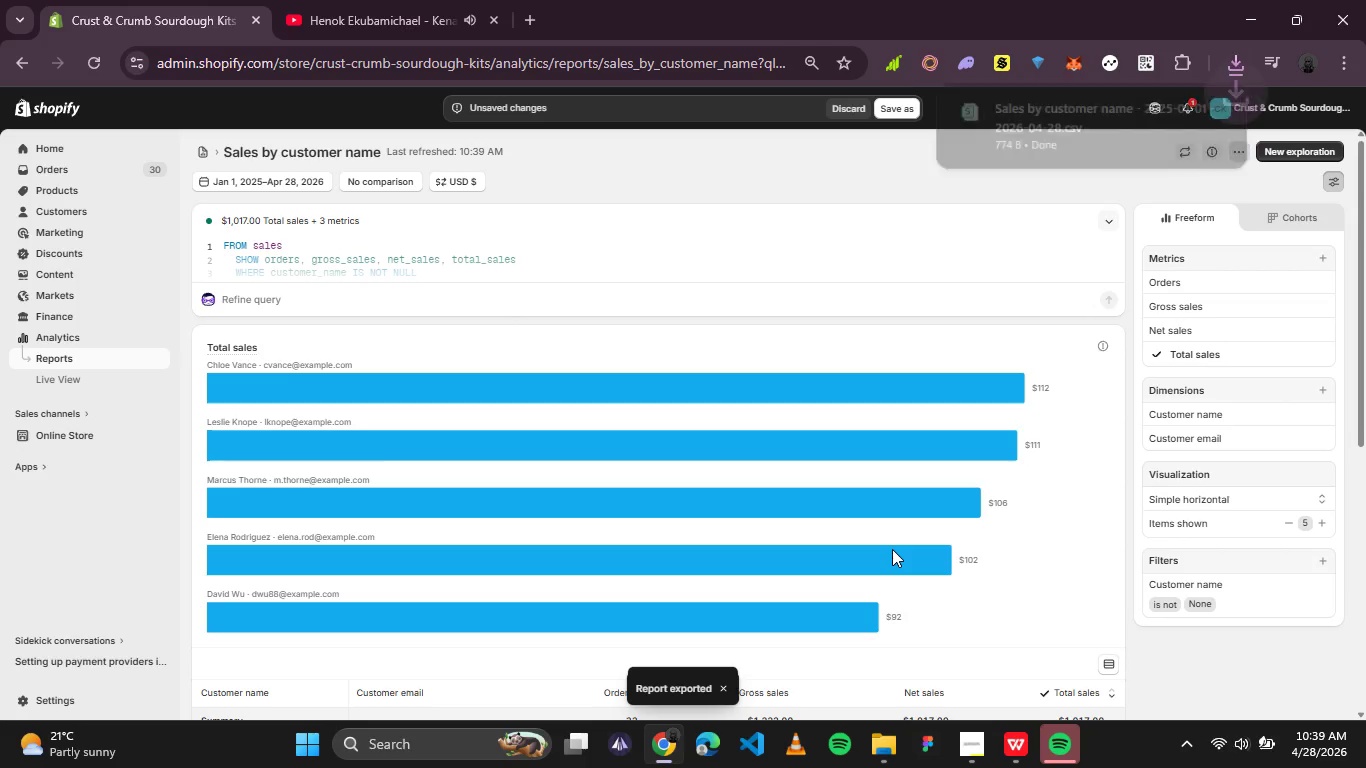 
left_click([785, 161])
 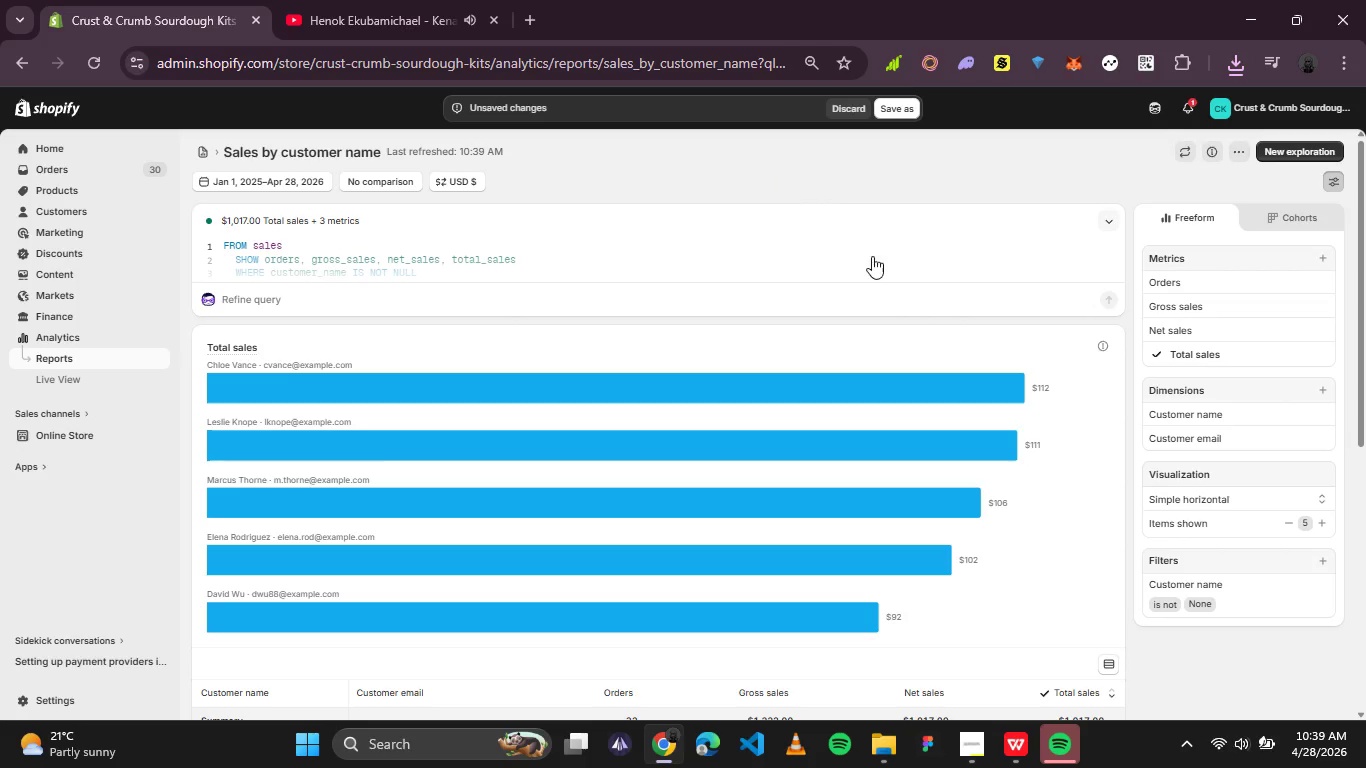 
wait(5.67)
 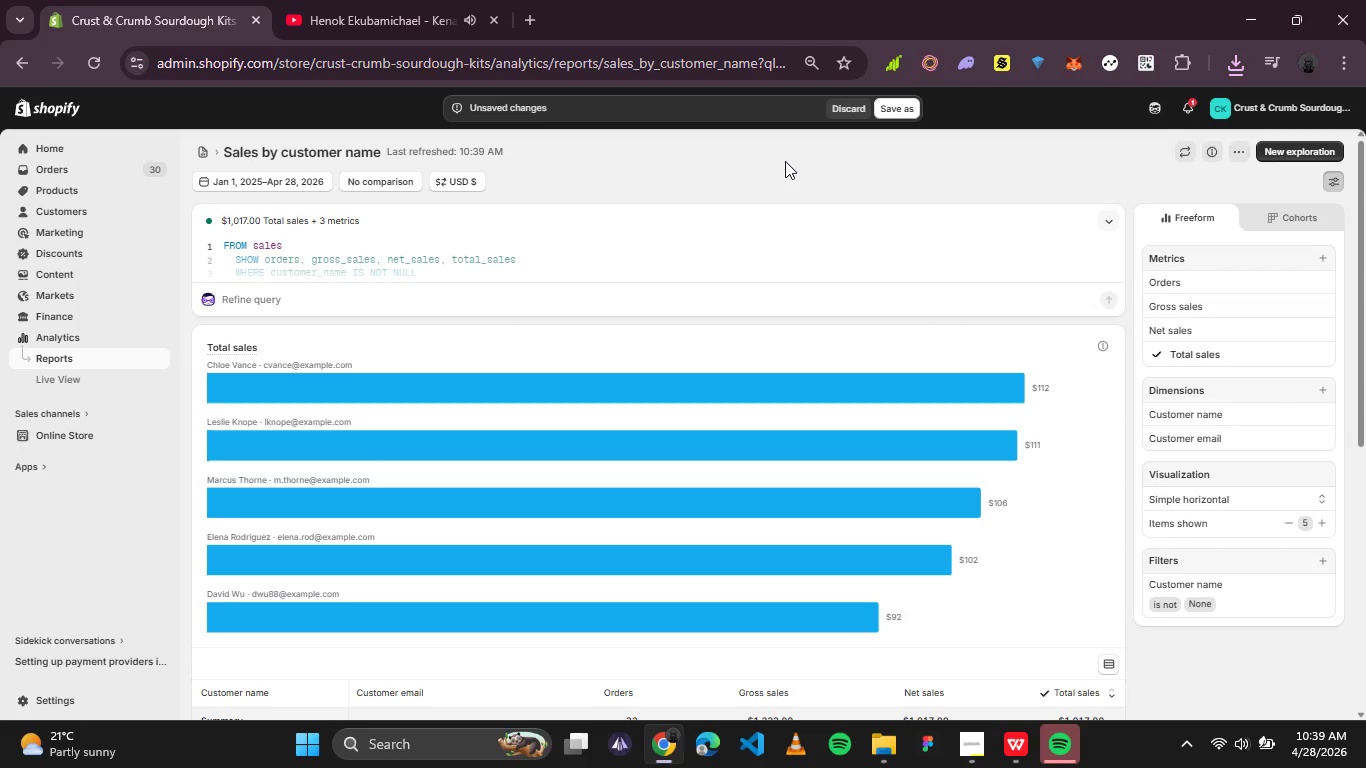 
left_click([881, 767])
 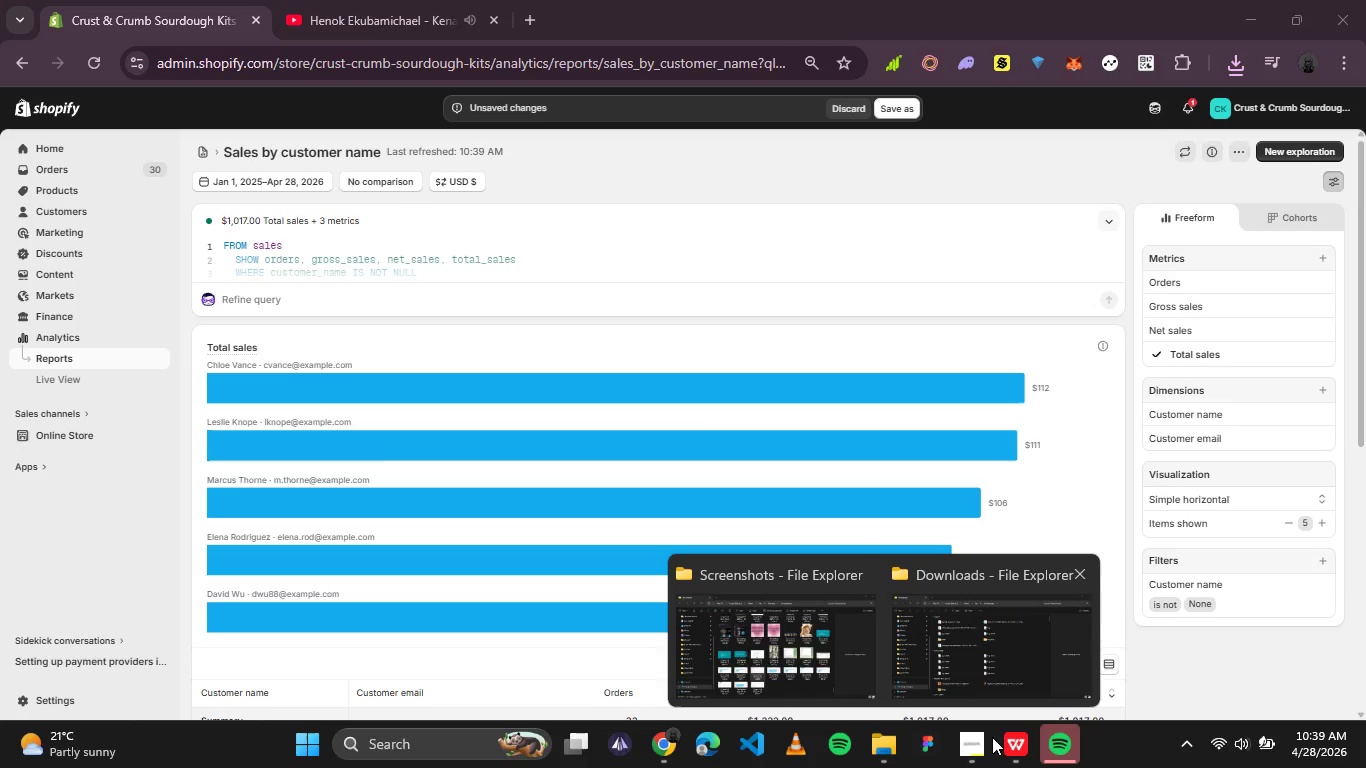 
left_click([1000, 645])
 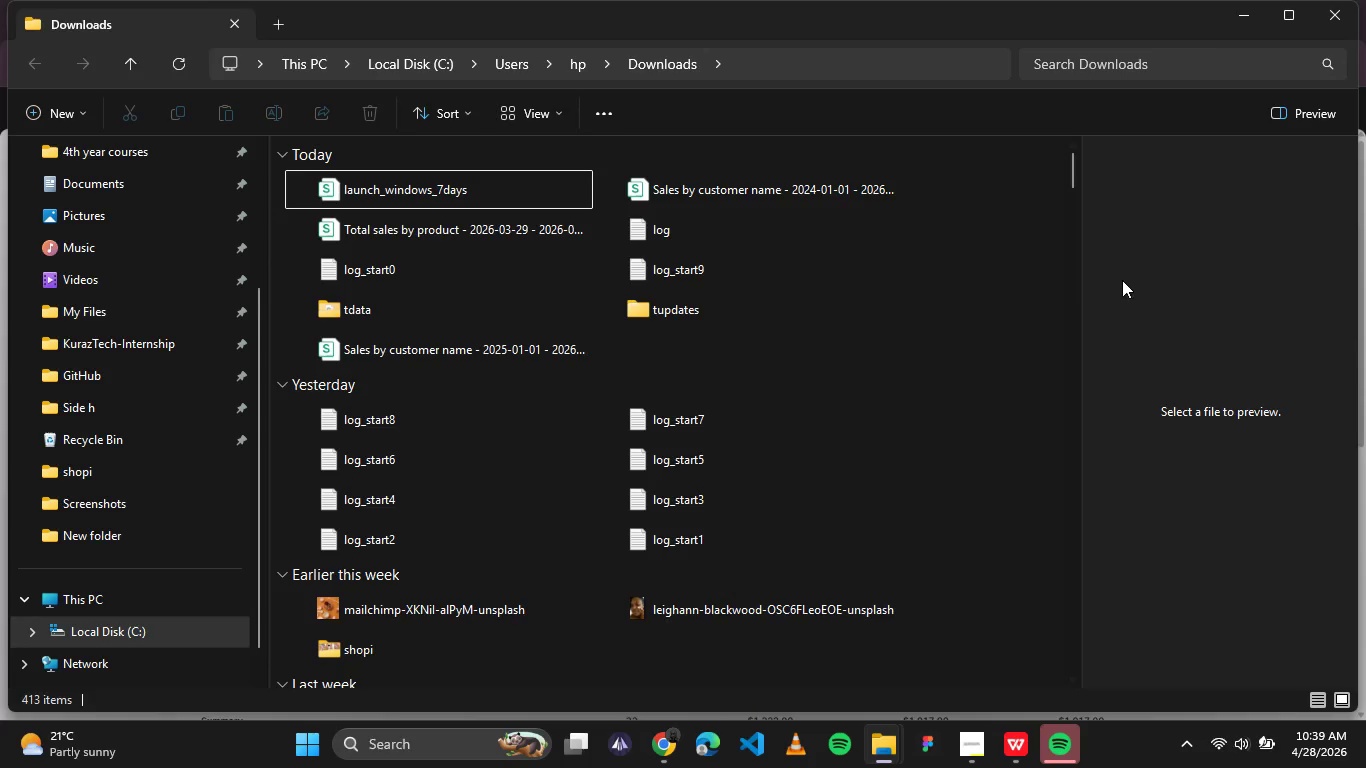 
right_click([1011, 278])
 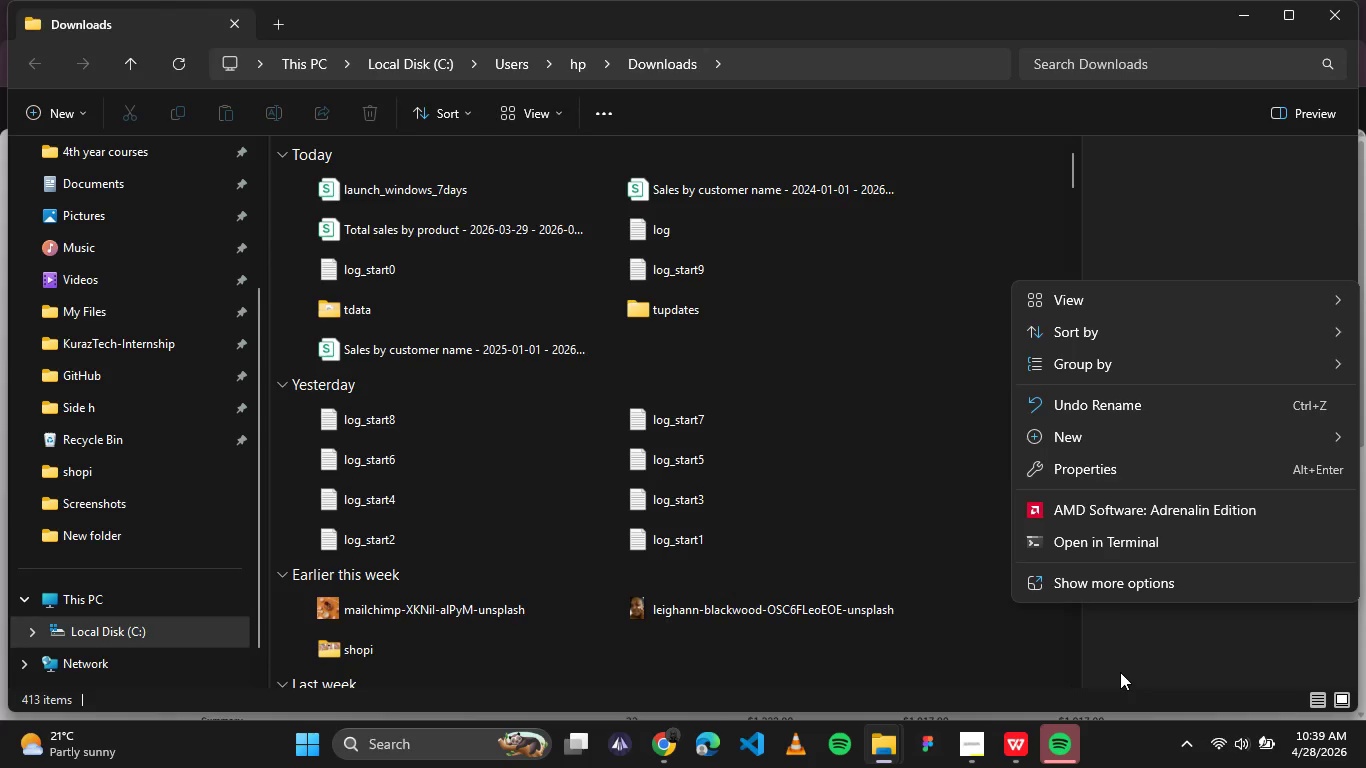 
left_click([1117, 585])
 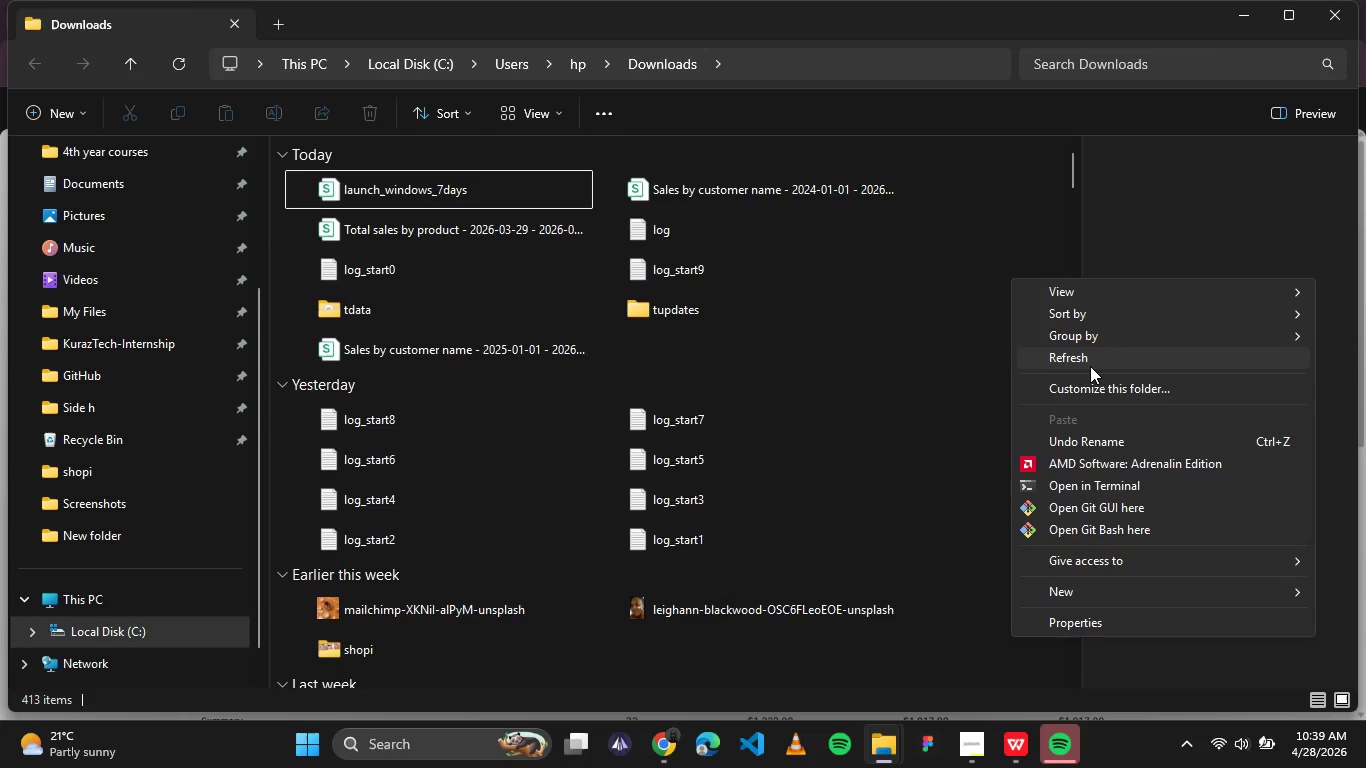 
left_click([1090, 366])
 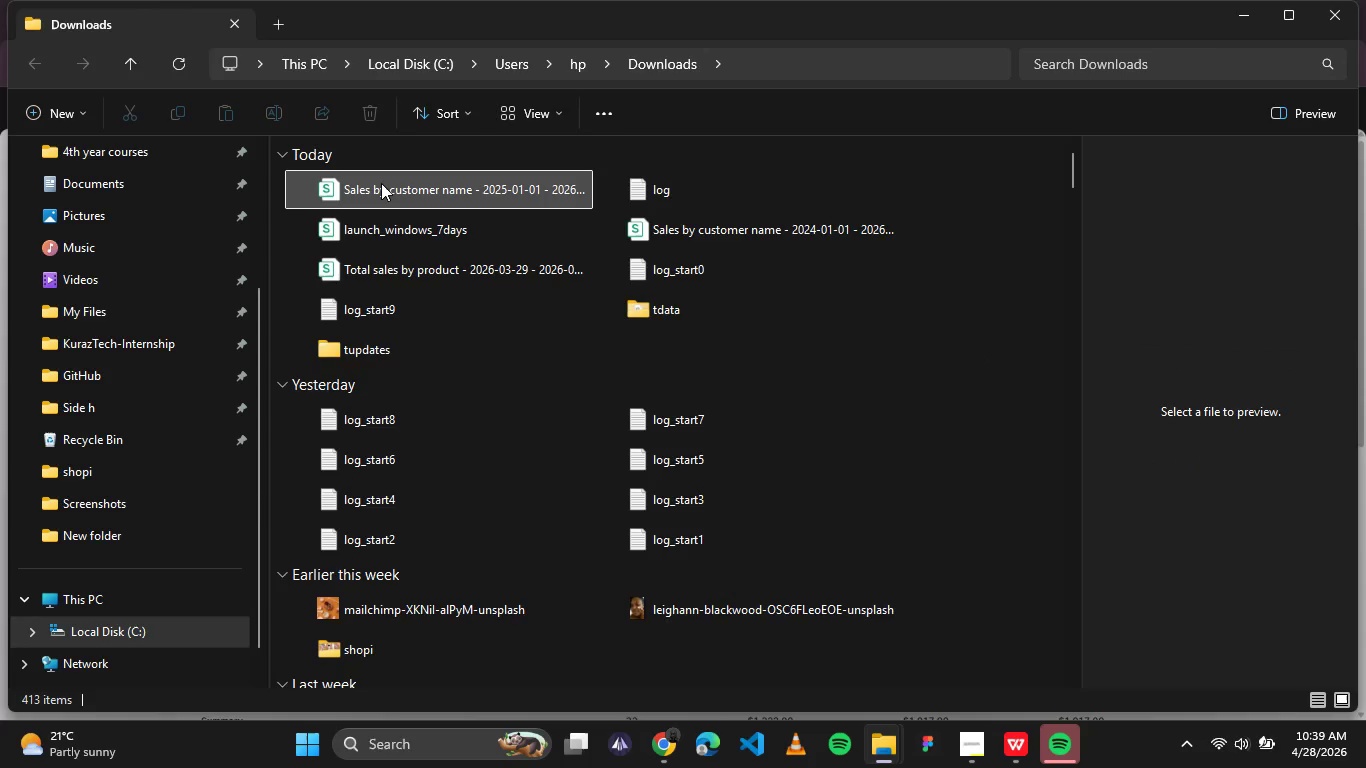 
left_click([381, 191])
 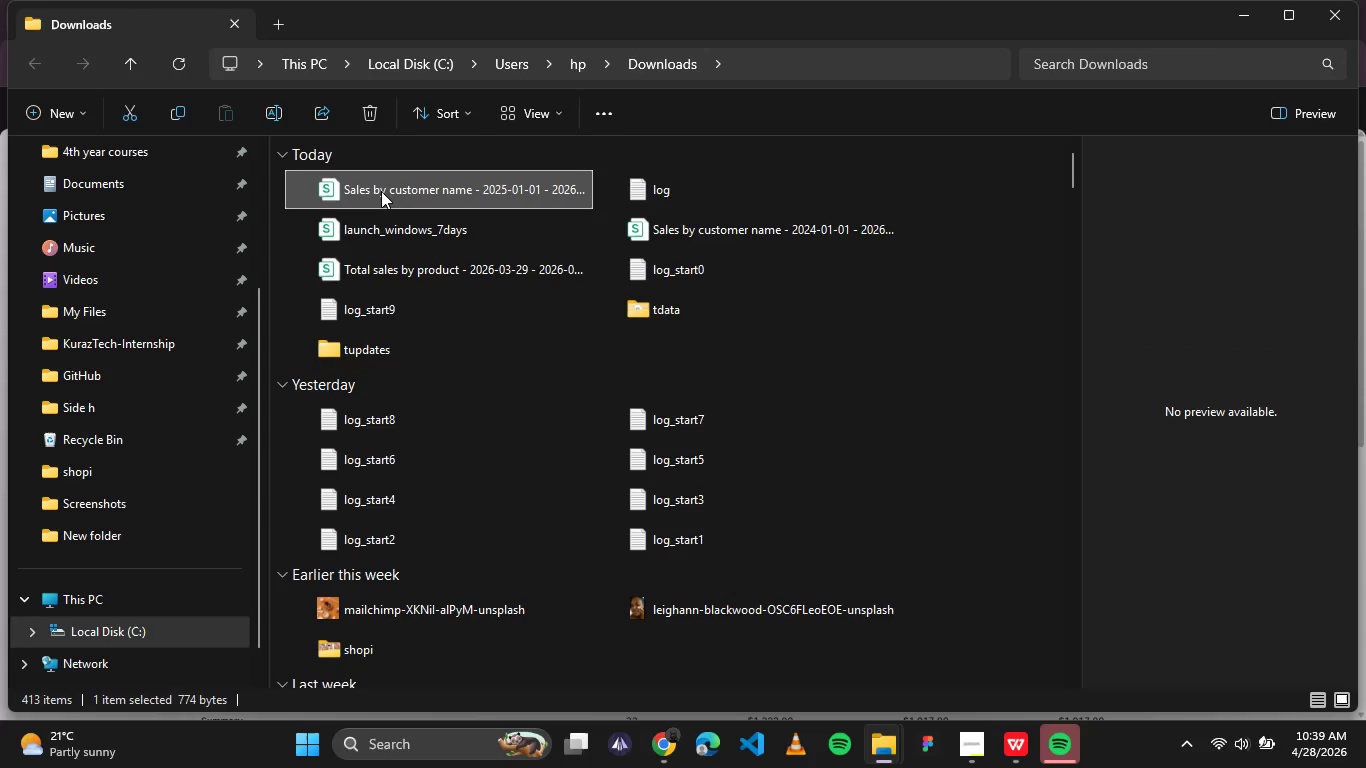 
left_click([381, 191])
 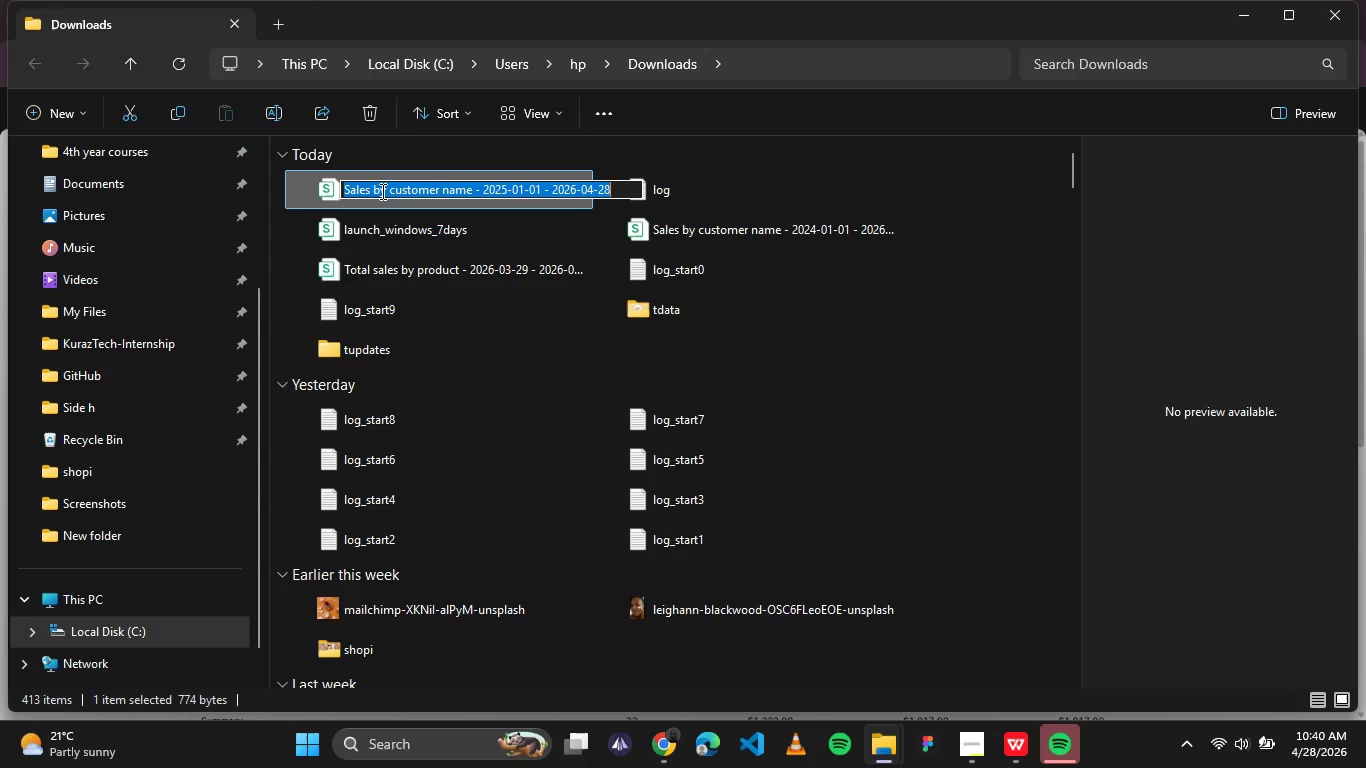 
type(sales_by_customer)
 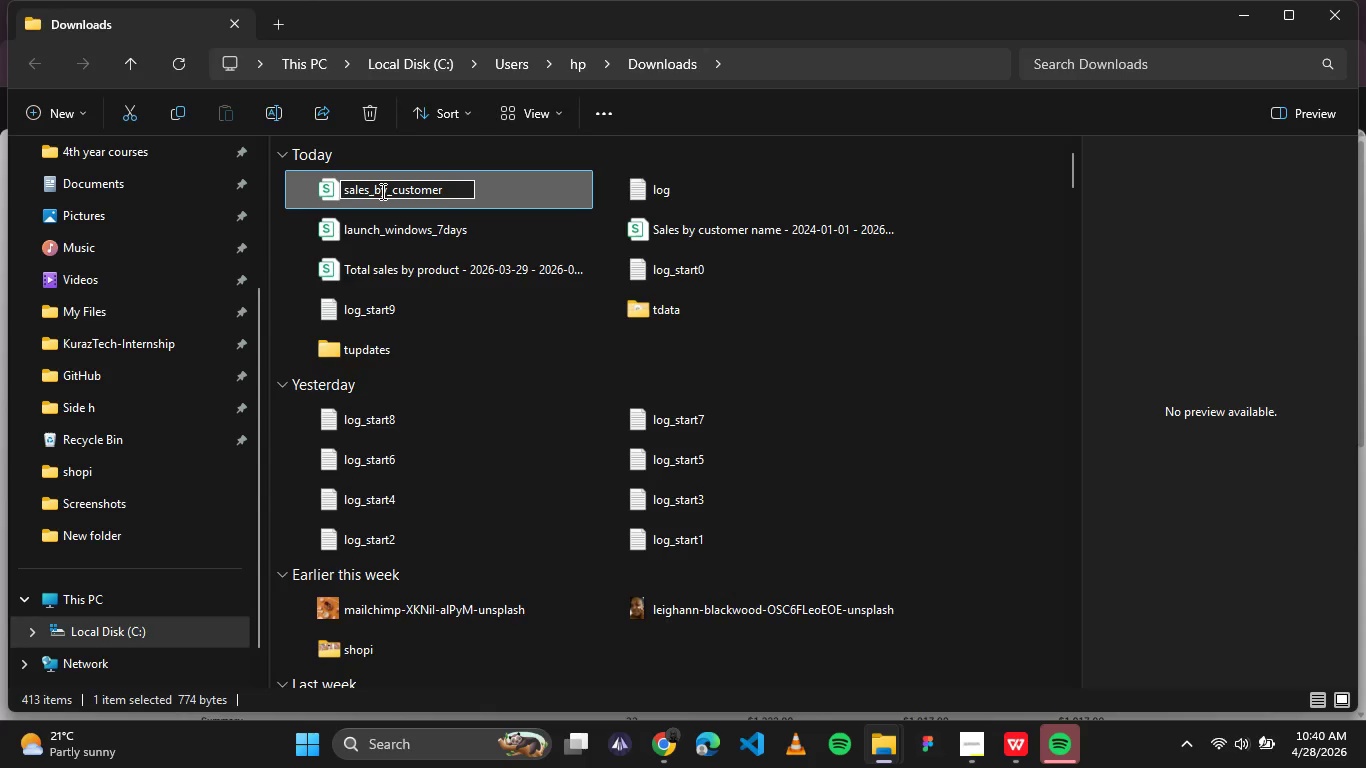 
left_click([974, 303])
 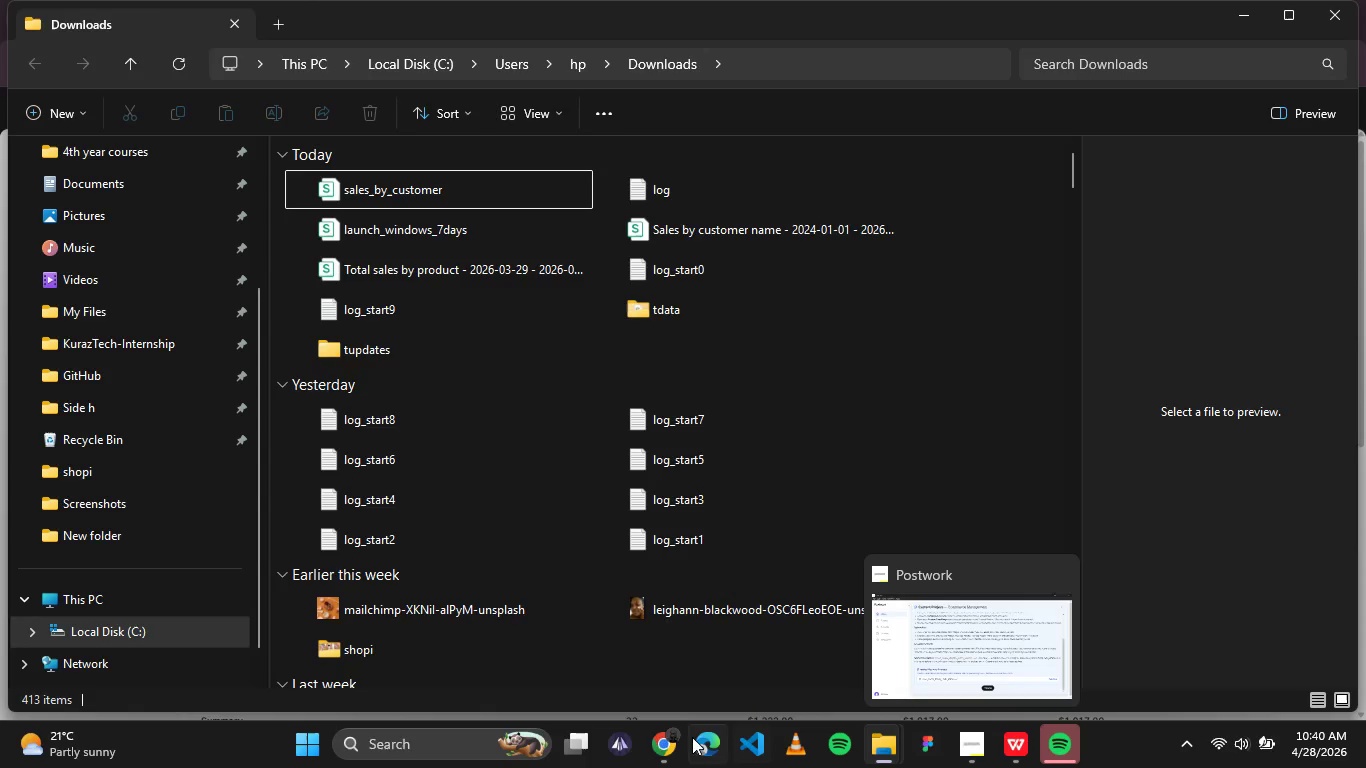 
wait(5.52)
 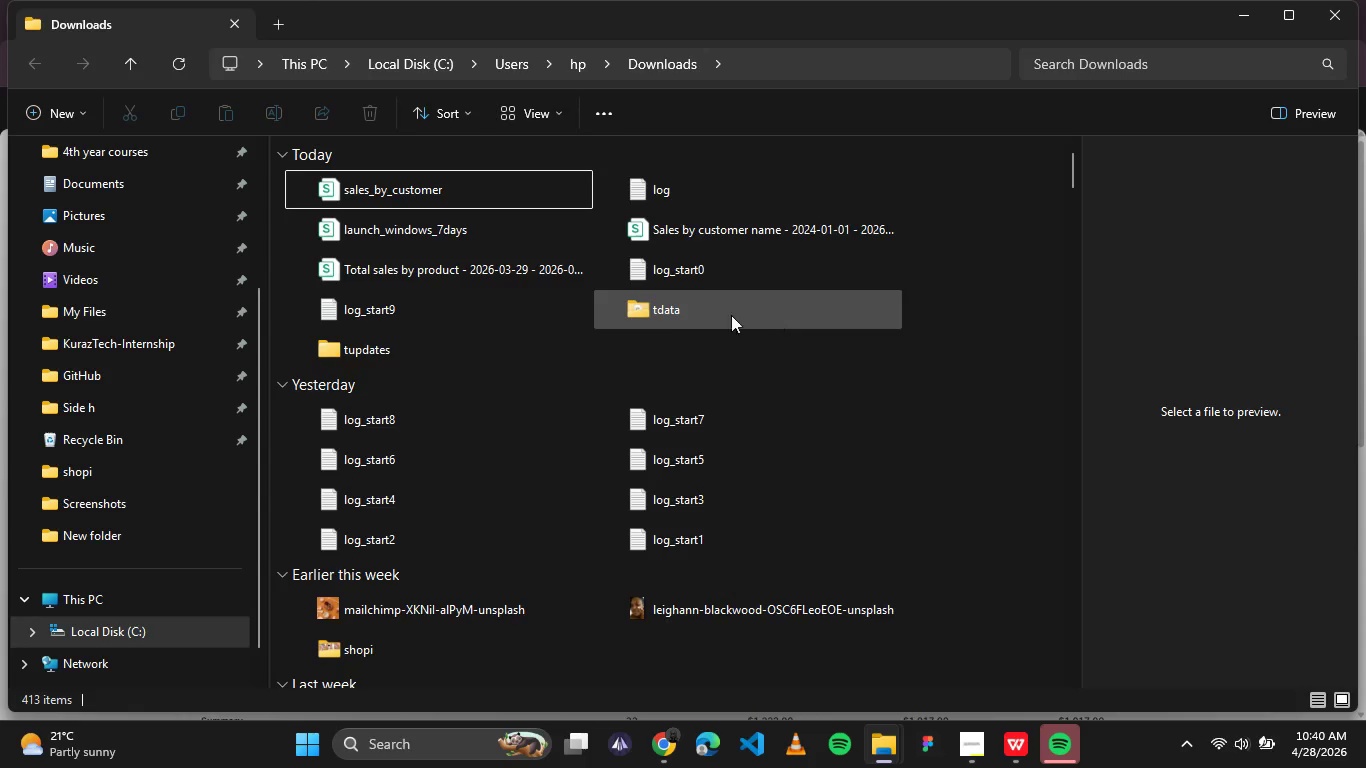 
left_click([655, 686])
 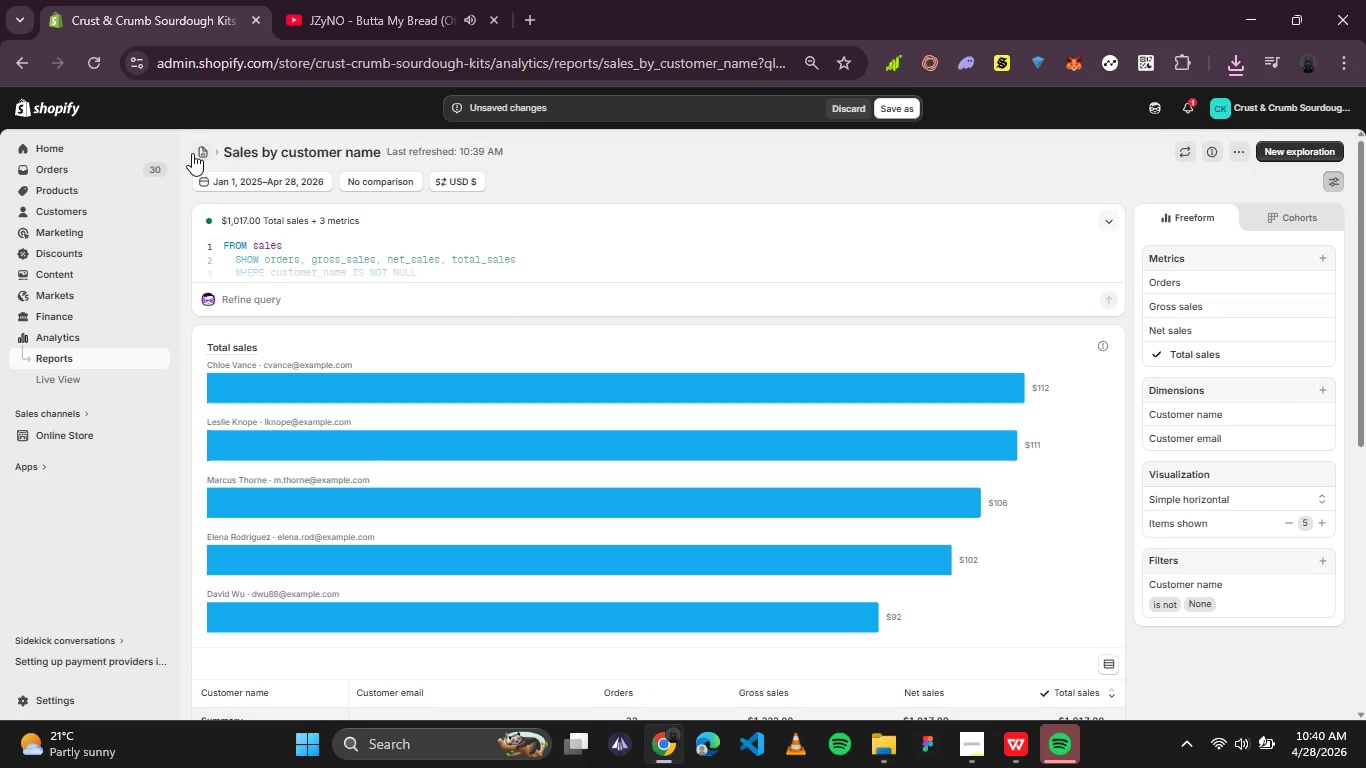 
left_click([192, 150])
 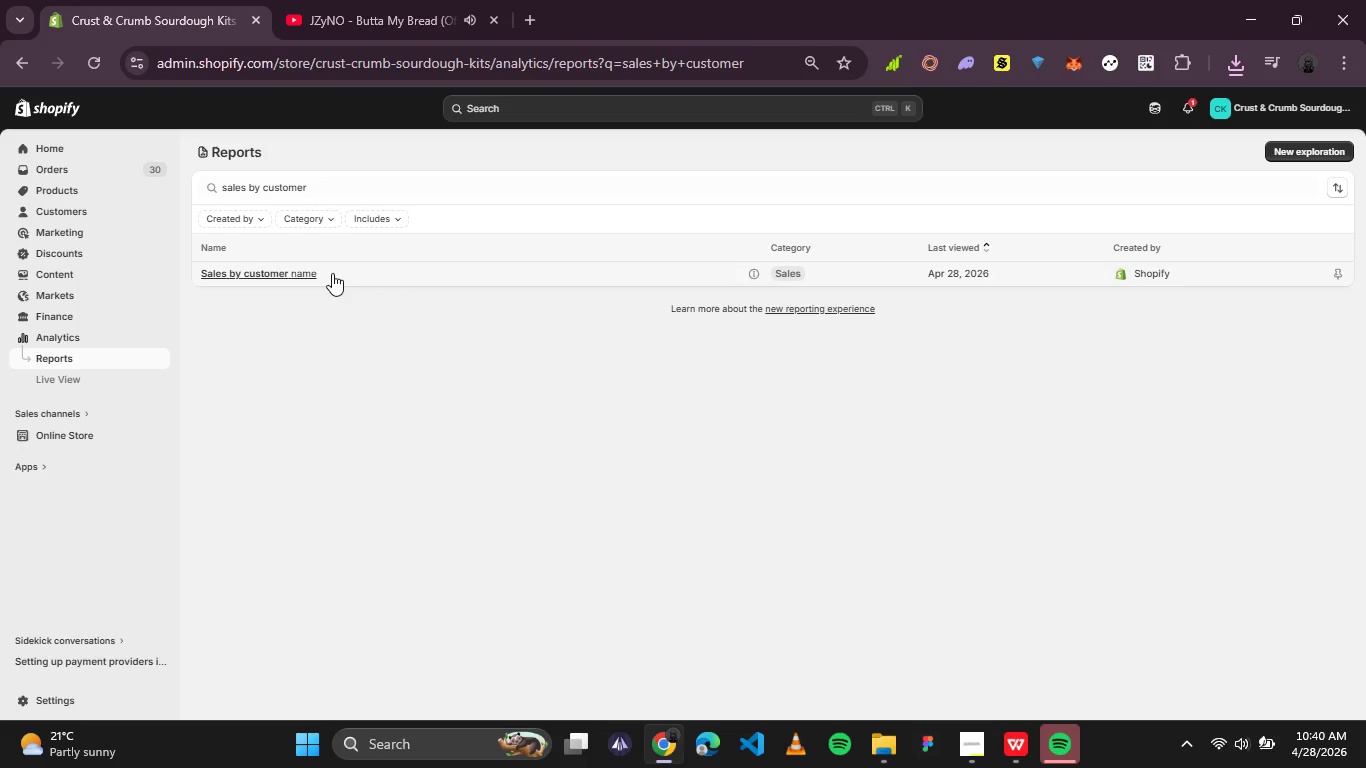 
left_click_drag(start_coordinate=[348, 191], to_coordinate=[338, 191])
 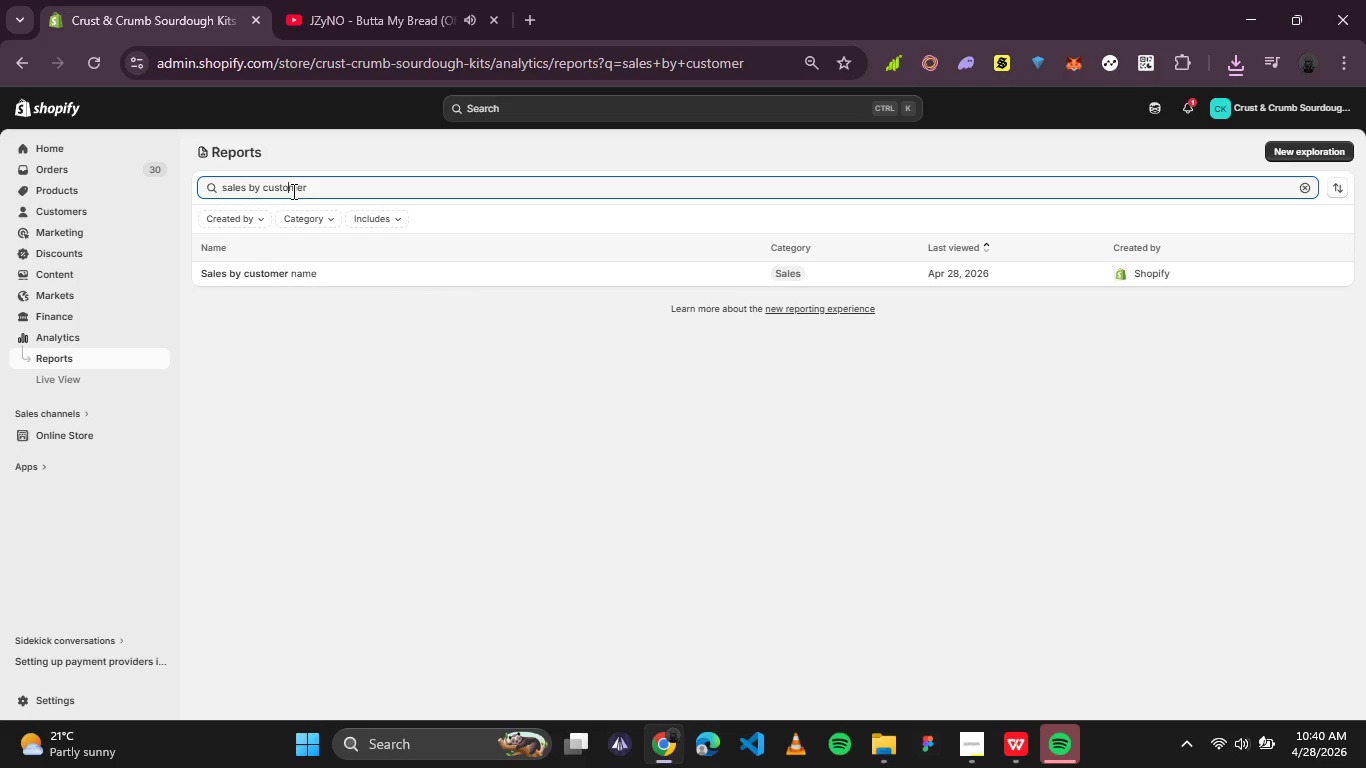 
double_click([292, 191])
 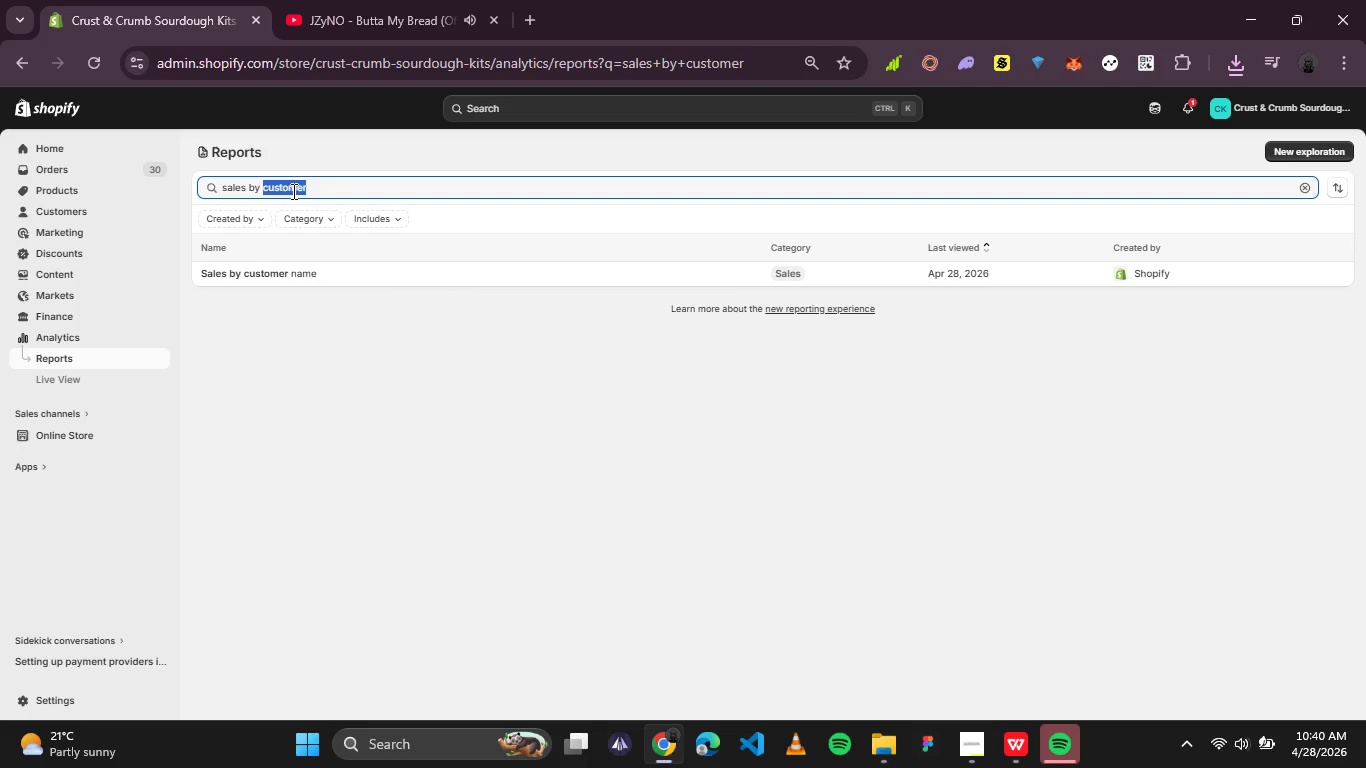 
type(product)
 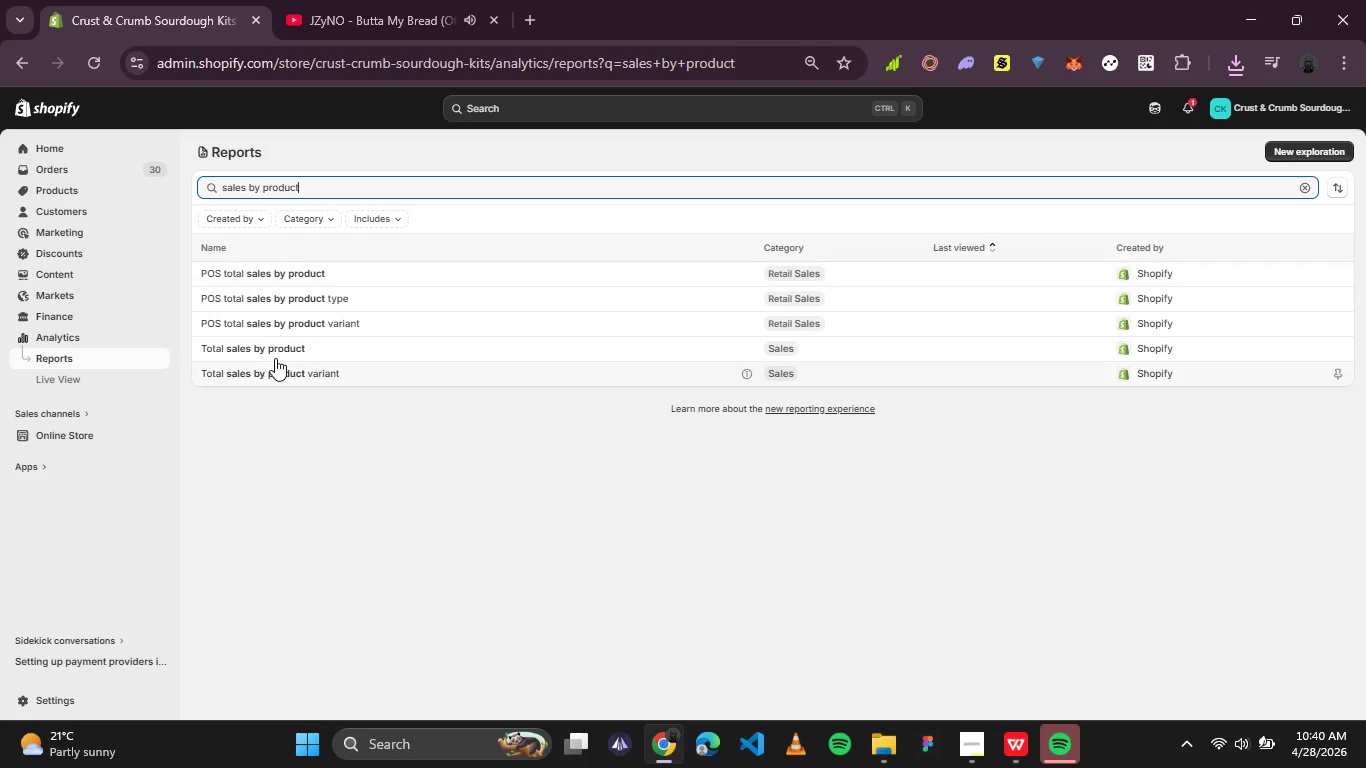 
left_click([282, 354])
 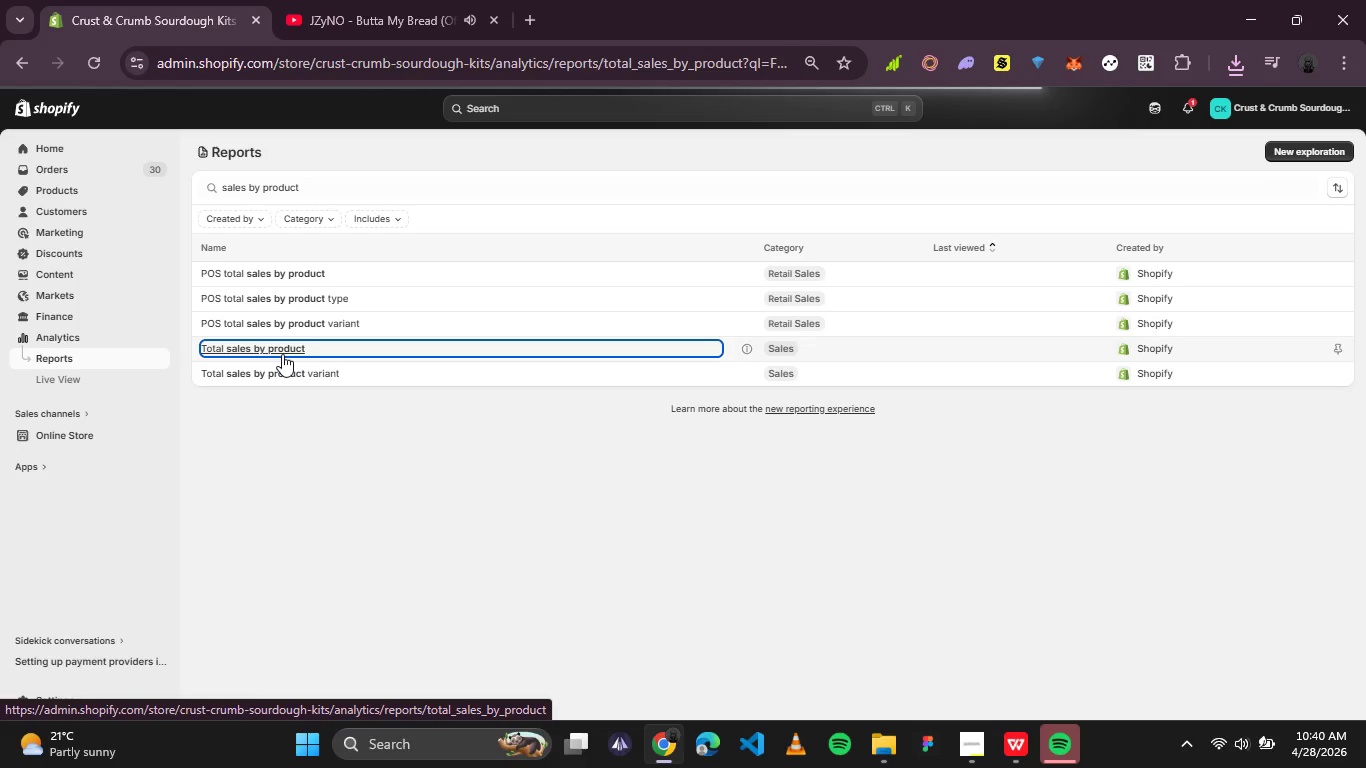 
wait(8.88)
 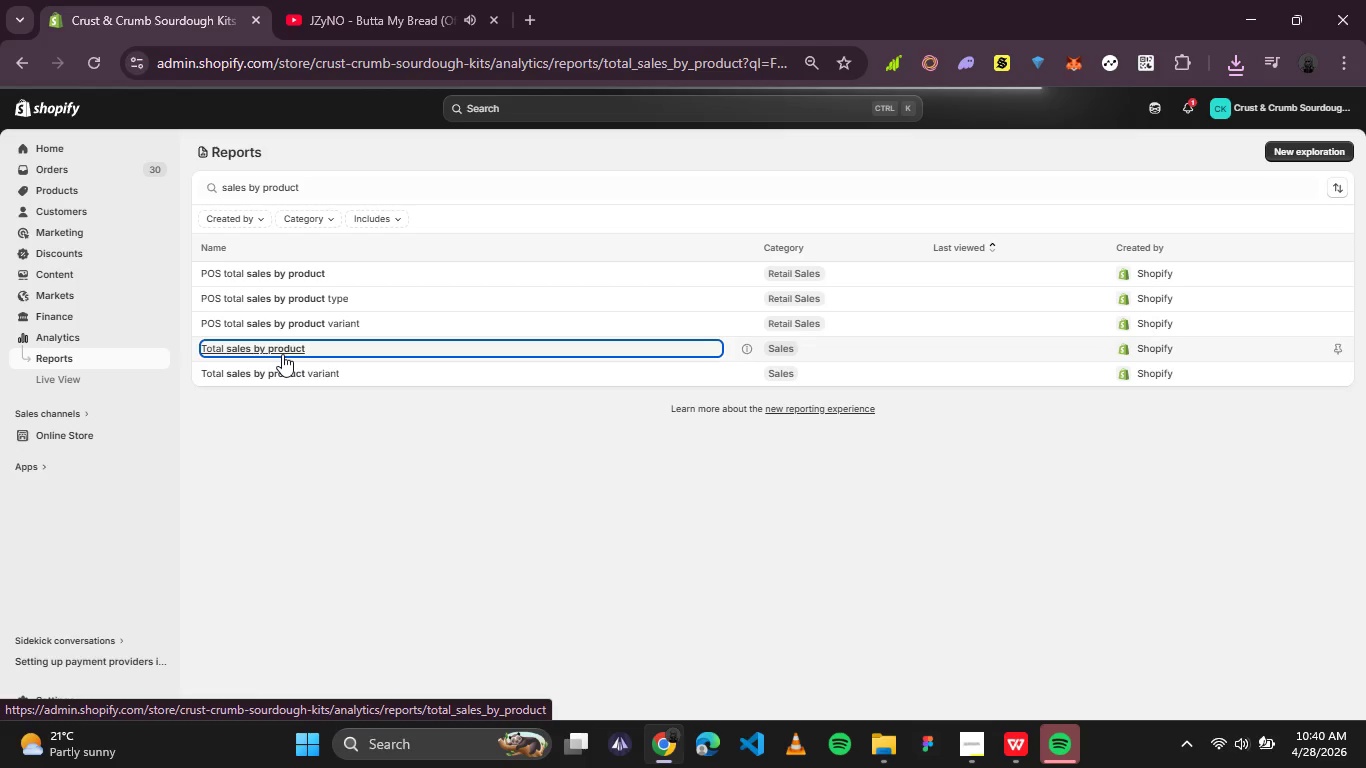 
left_click([258, 186])
 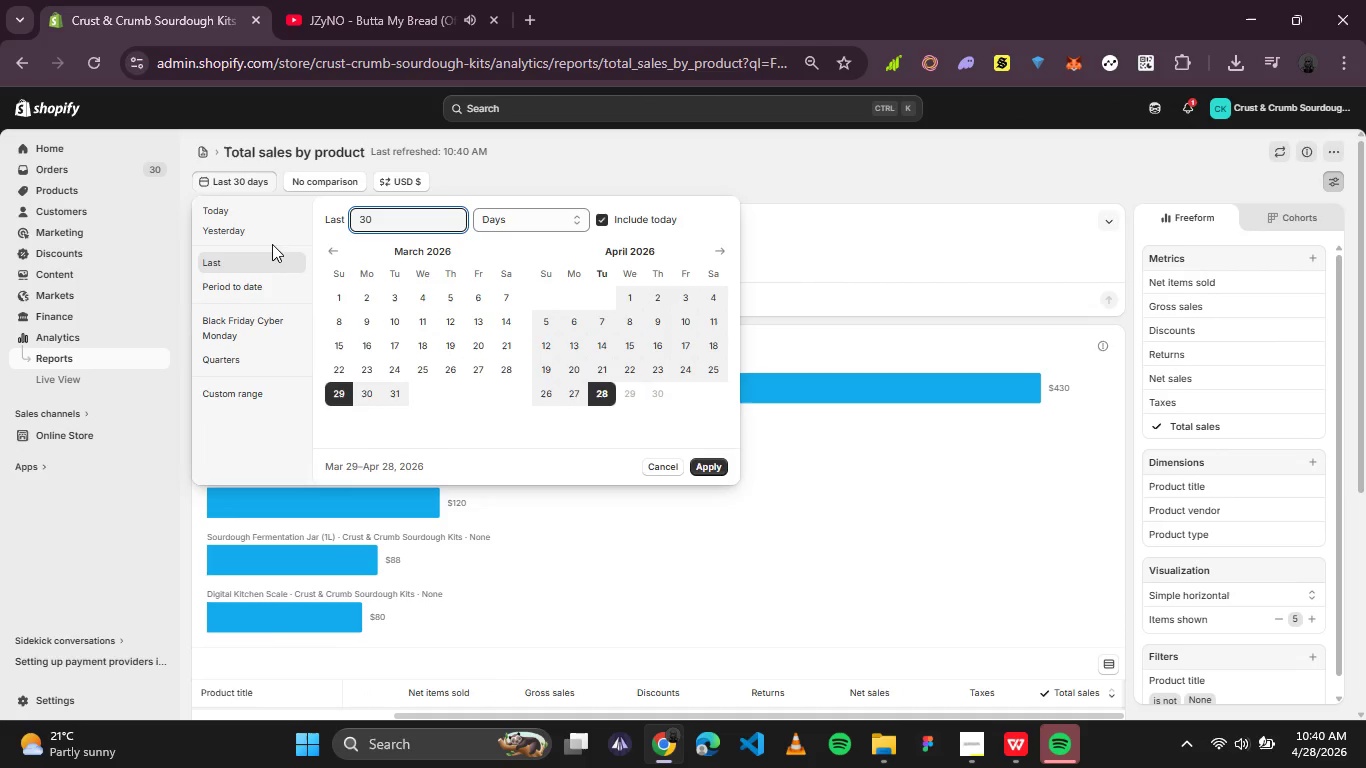 
left_click([272, 260])
 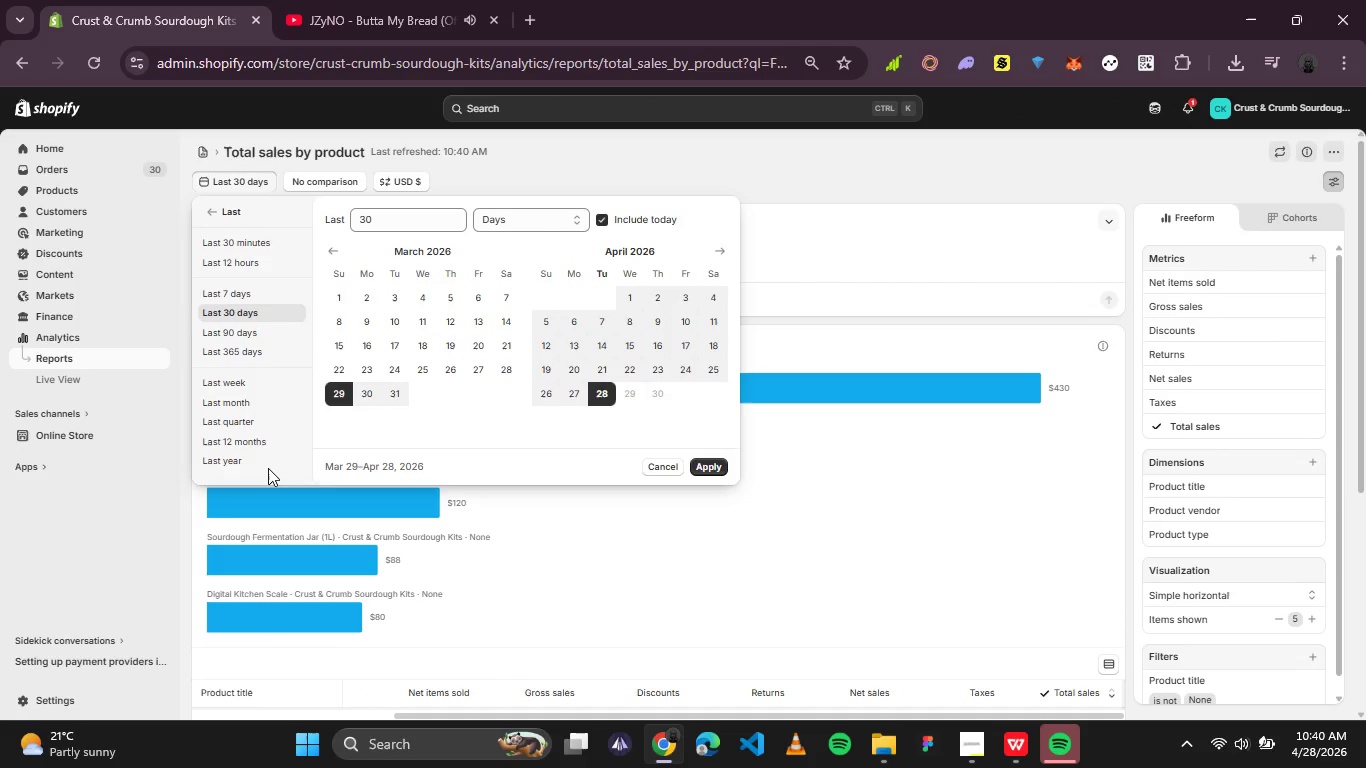 
left_click([271, 466])
 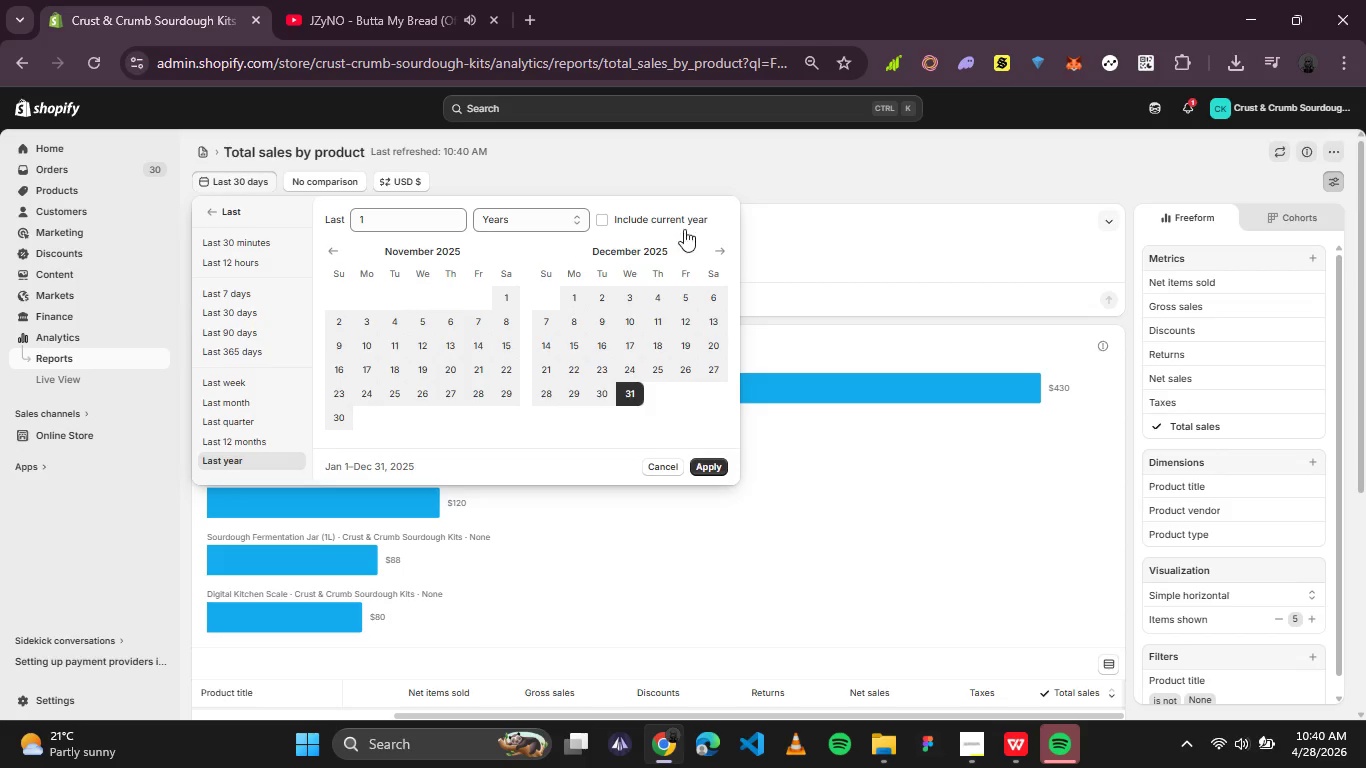 
left_click([677, 210])
 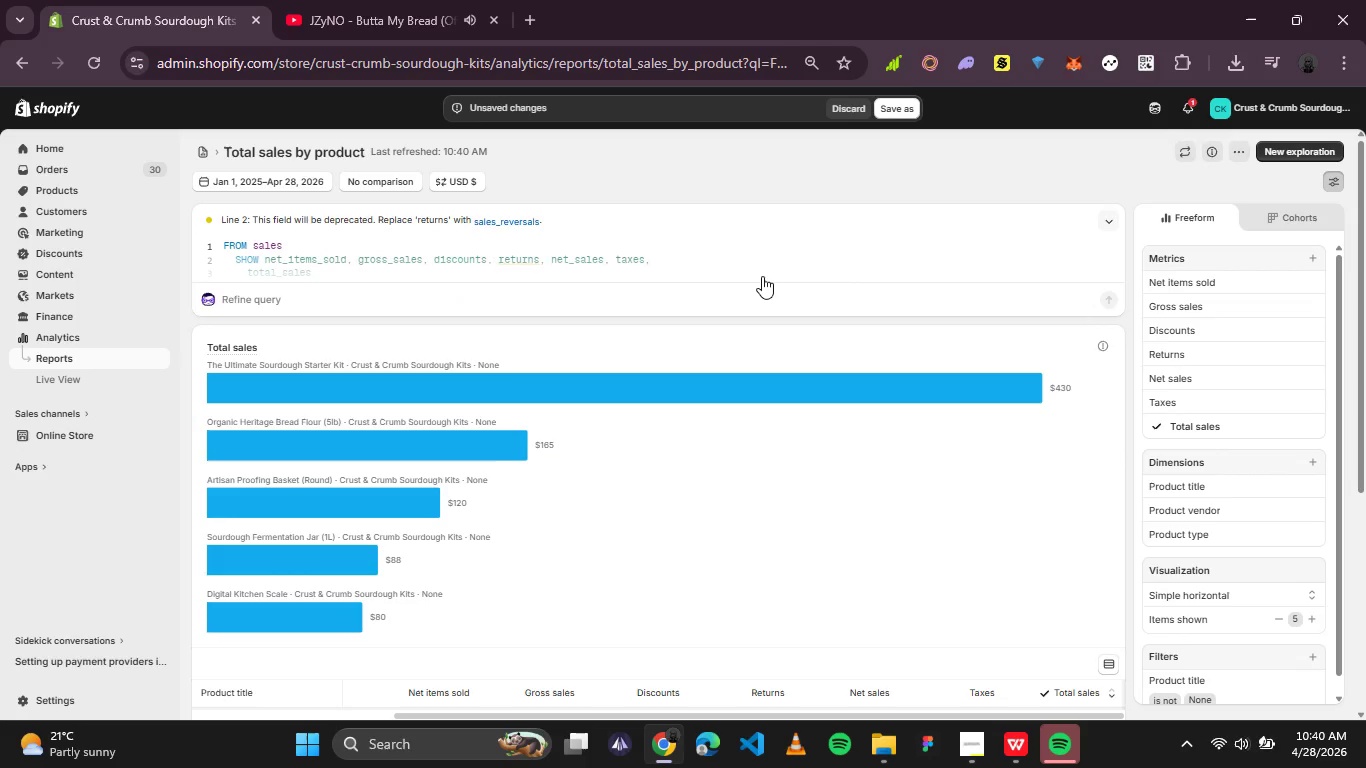 
wait(9.92)
 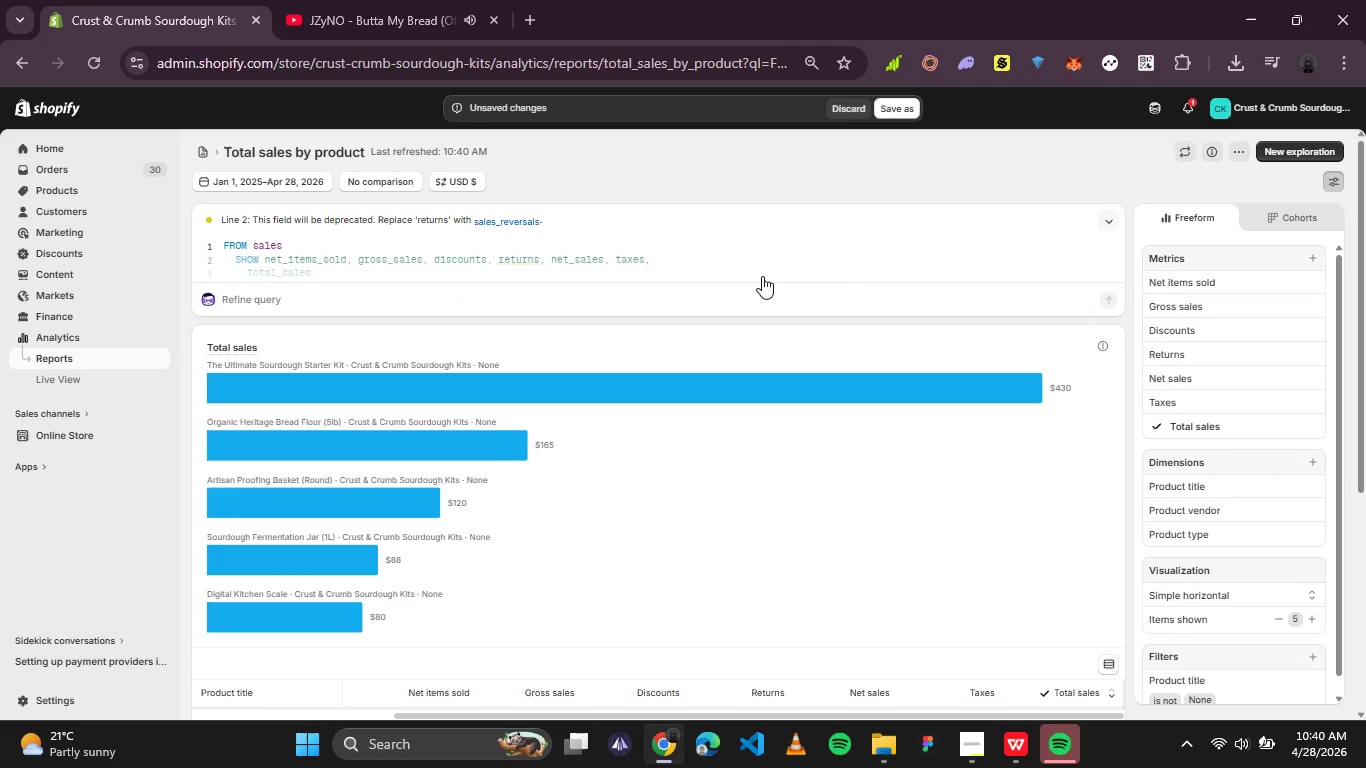 
key(PrintScreen)
 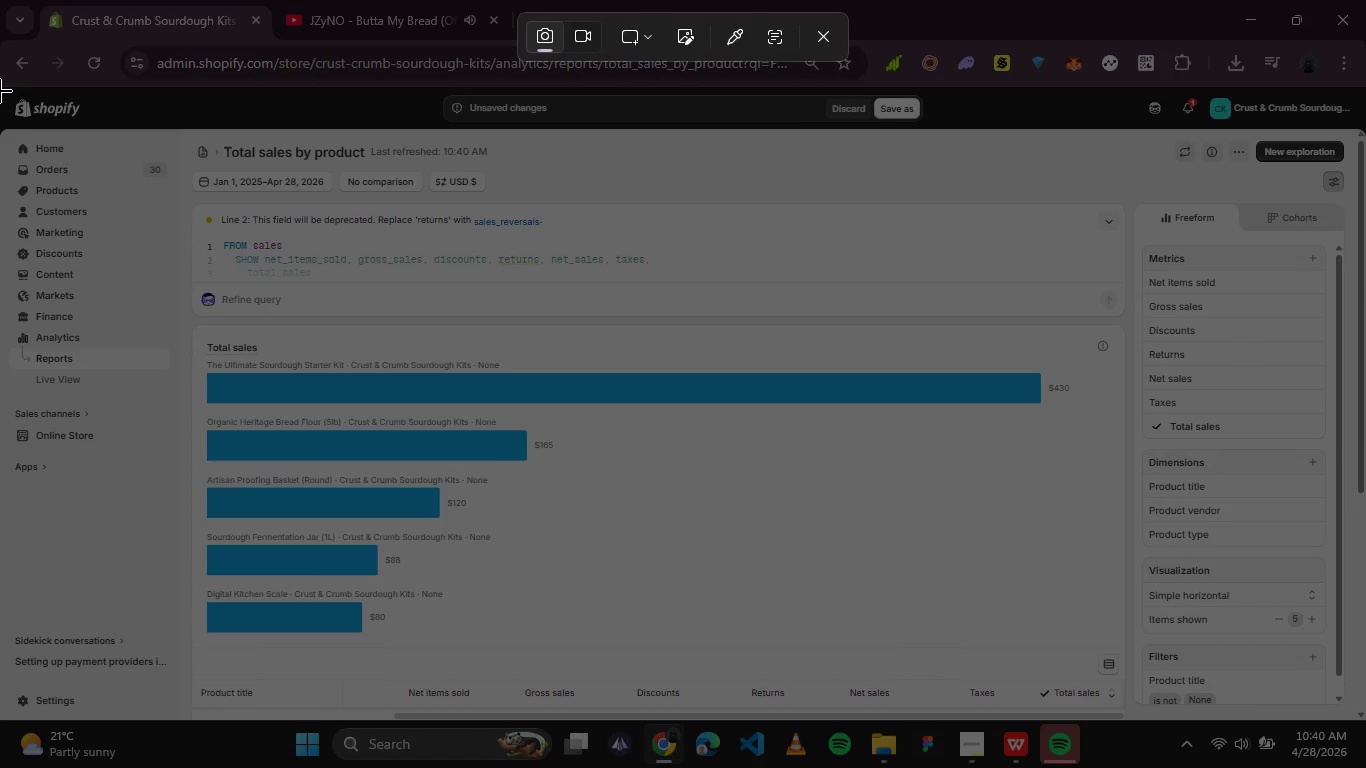 
left_click_drag(start_coordinate=[0, 88], to_coordinate=[1357, 717])
 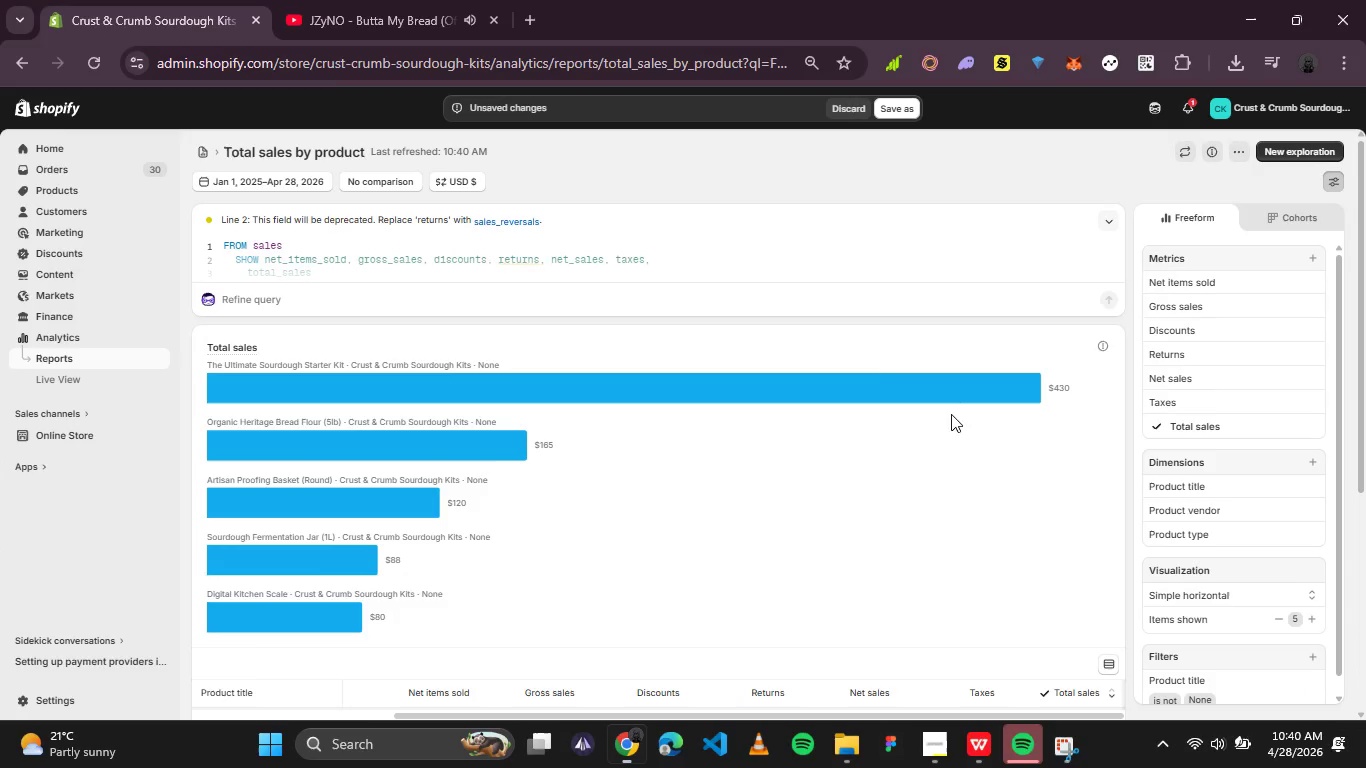 
scroll: coordinate [874, 377], scroll_direction: down, amount: 8.0
 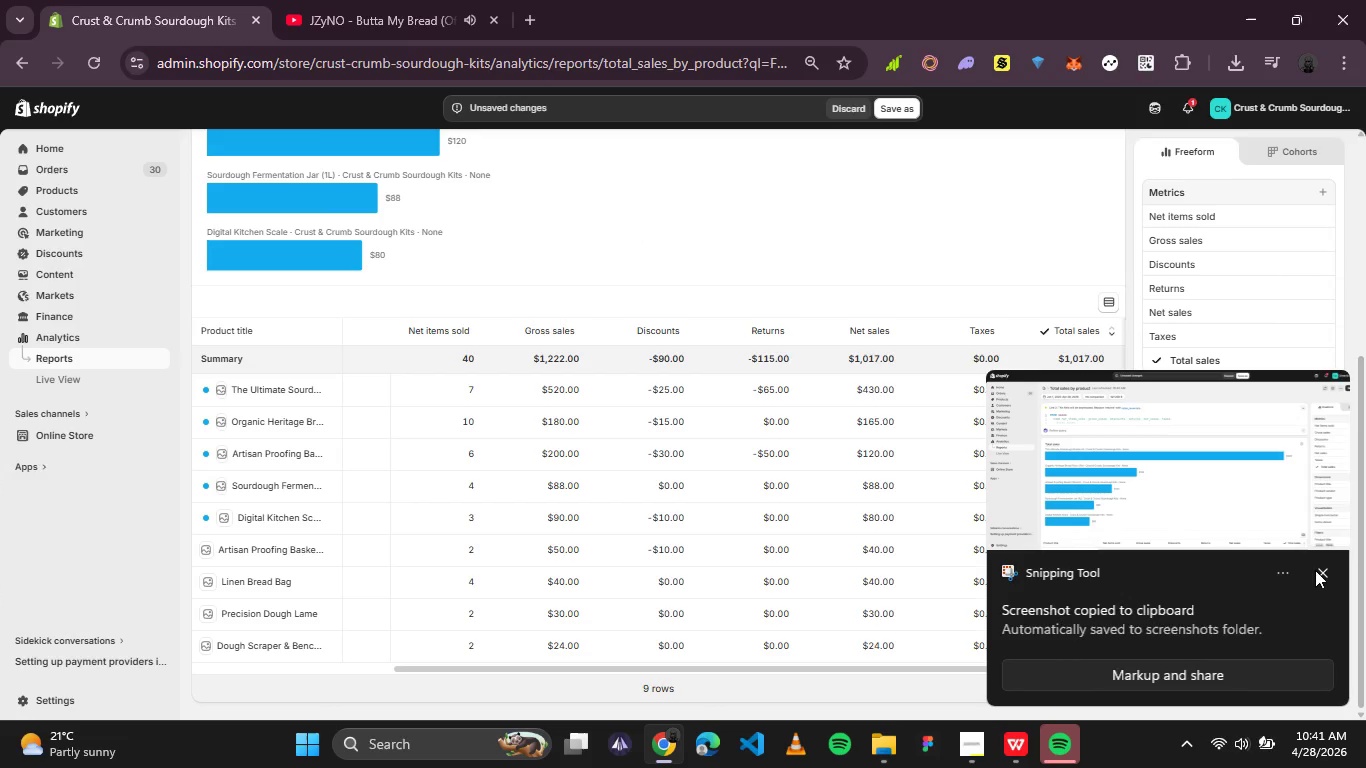 
left_click([1317, 569])
 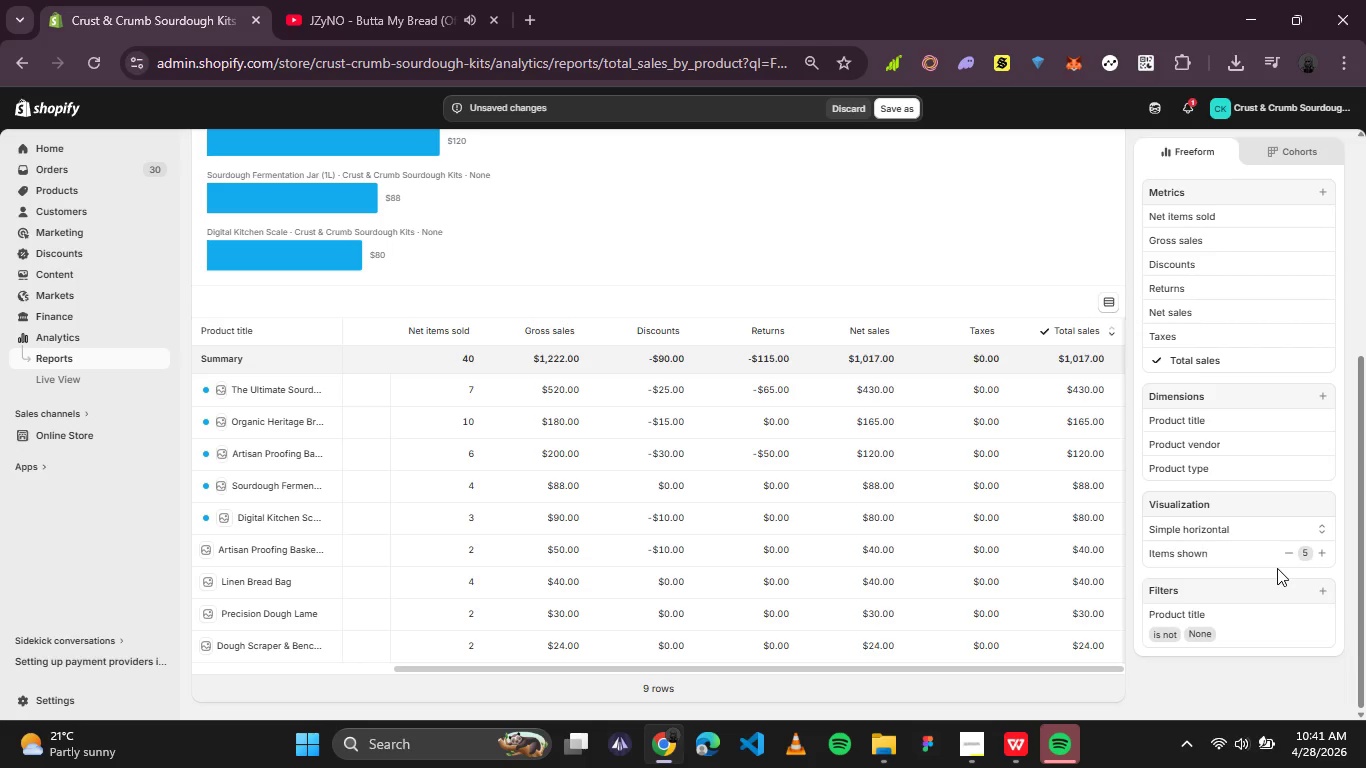 
key(PrintScreen)
 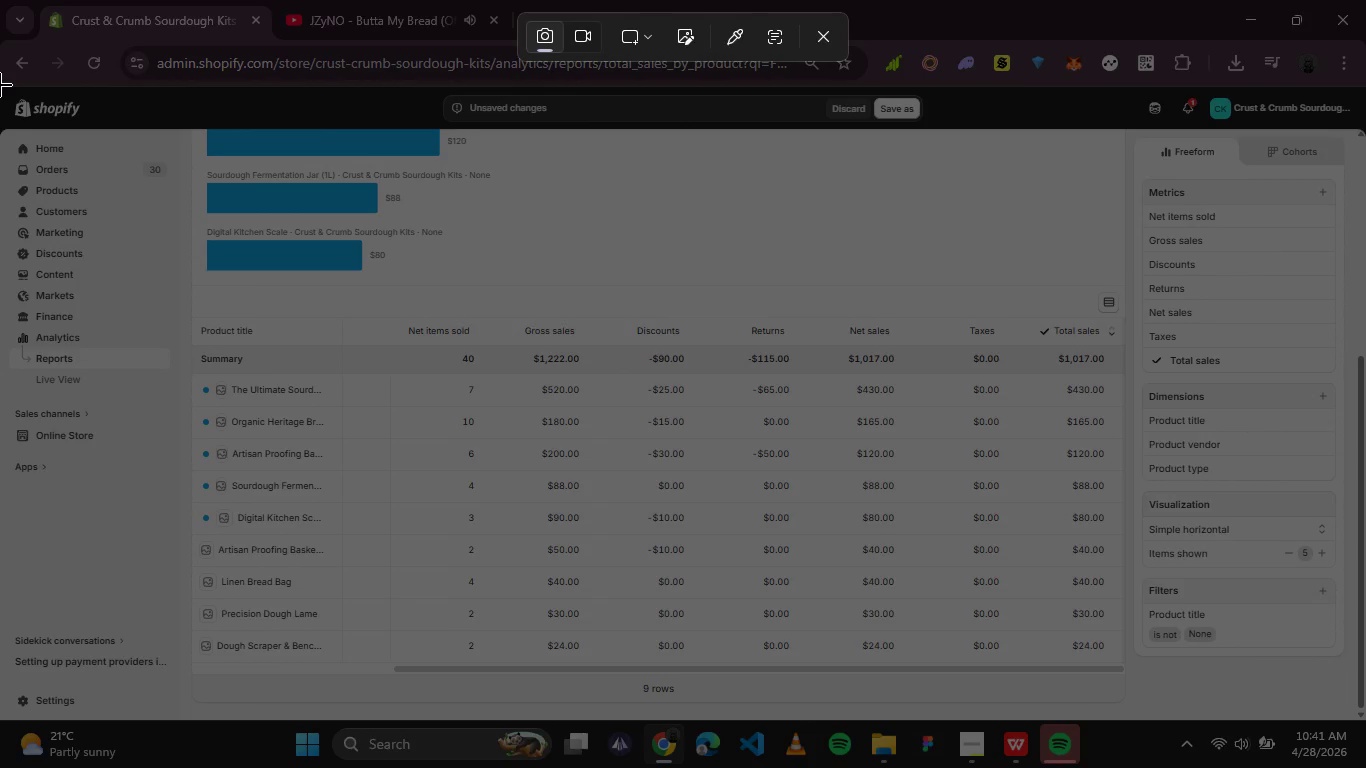 
left_click_drag(start_coordinate=[0, 86], to_coordinate=[1340, 690])
 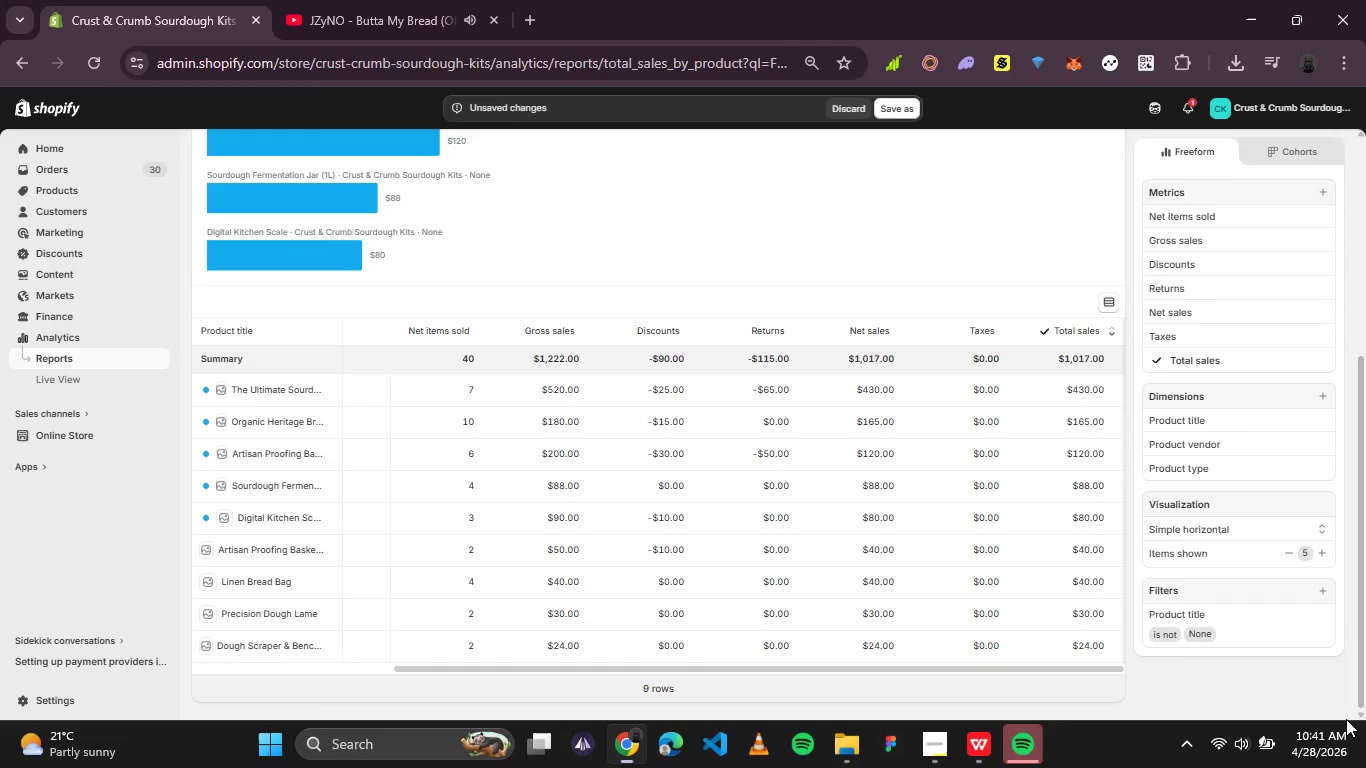 
left_click([1346, 719])
 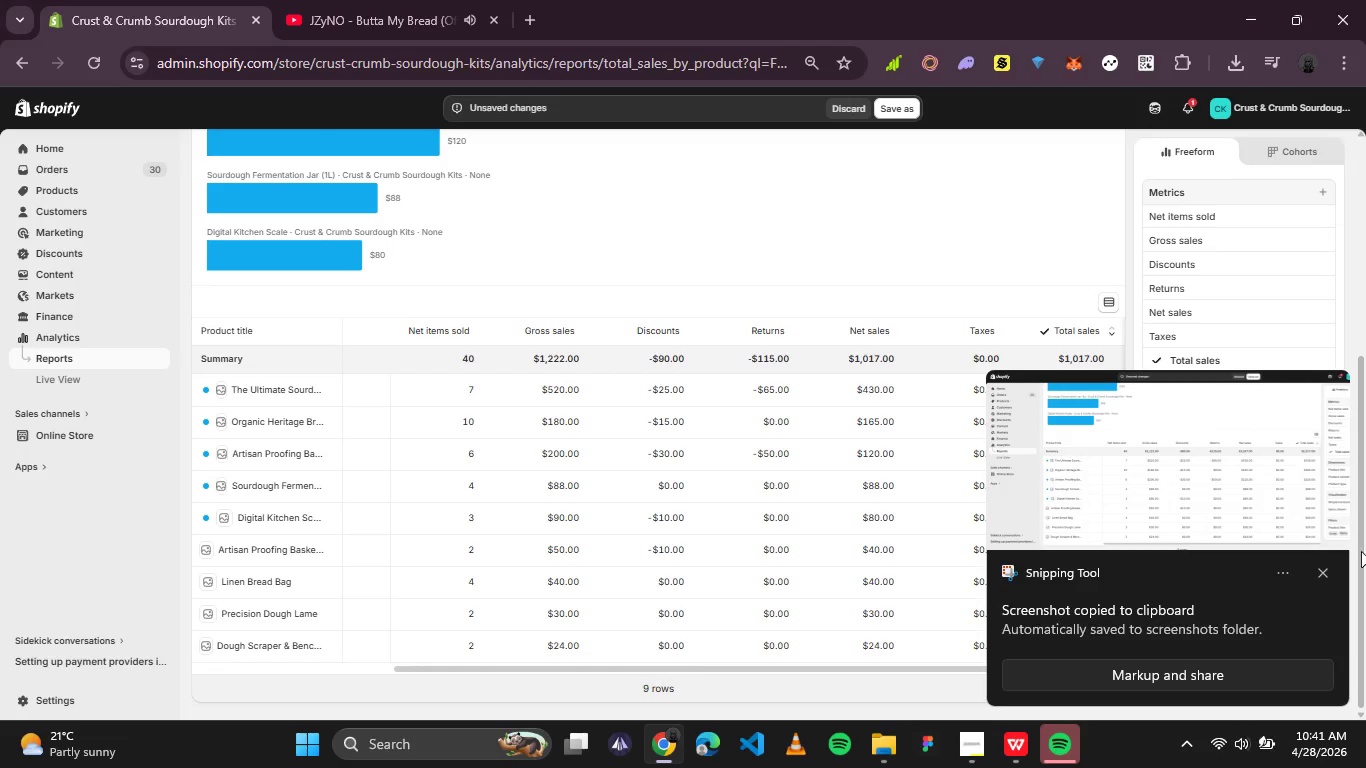 
left_click([1331, 575])
 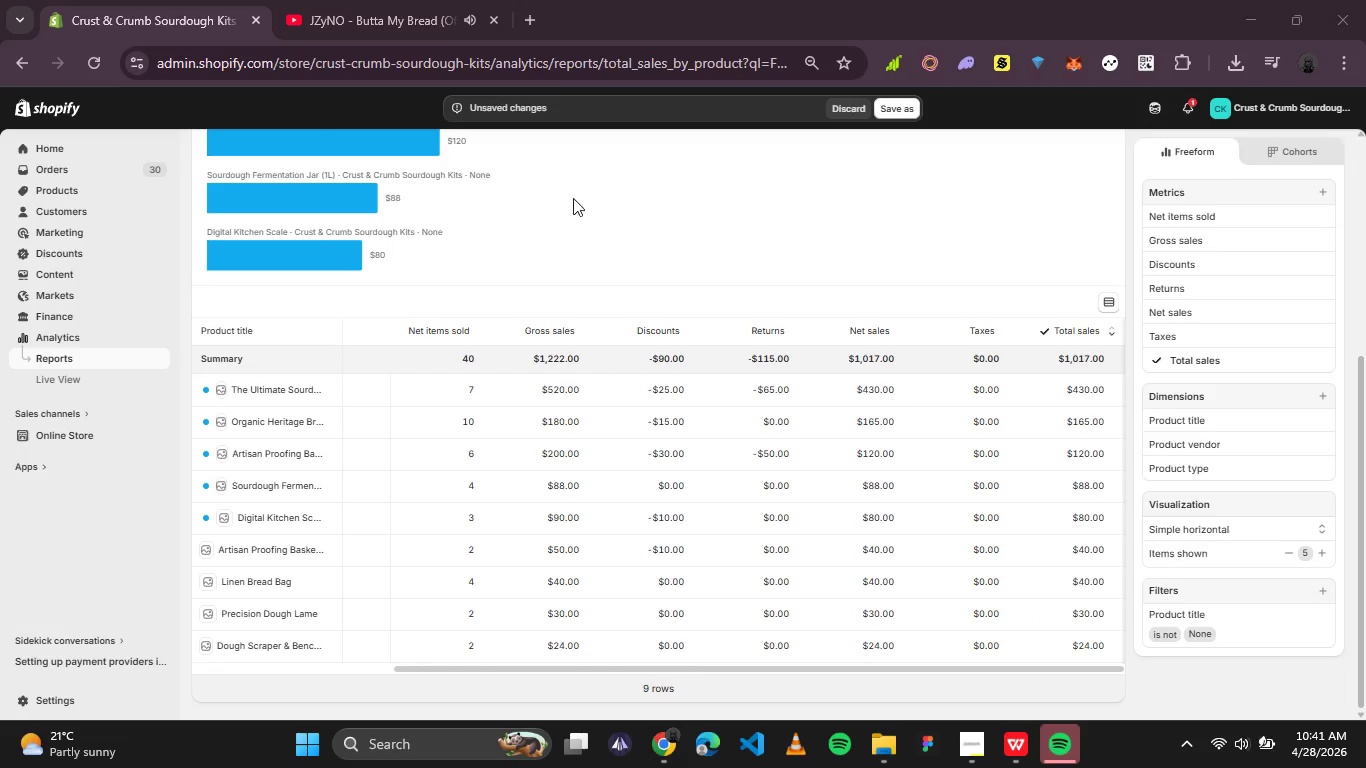 
scroll: coordinate [771, 316], scroll_direction: up, amount: 8.0
 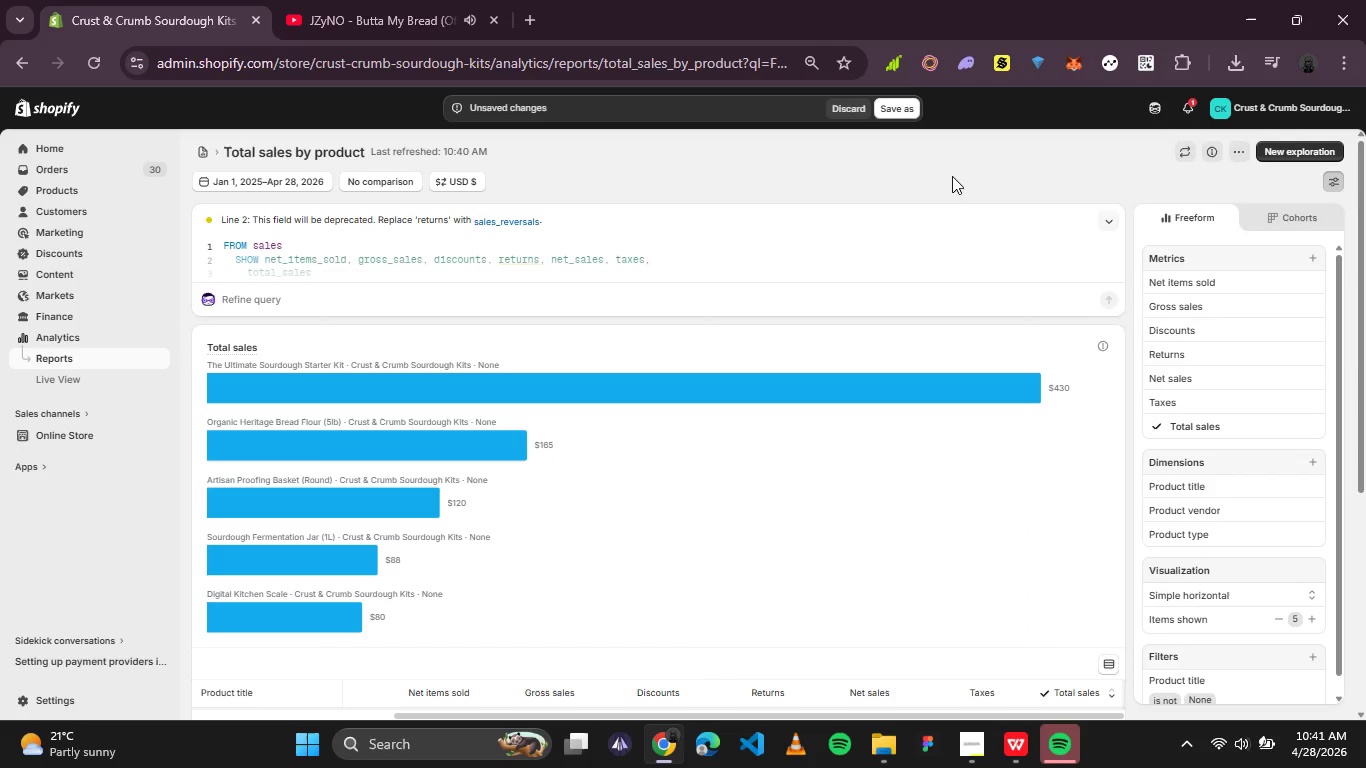 
left_click([952, 176])
 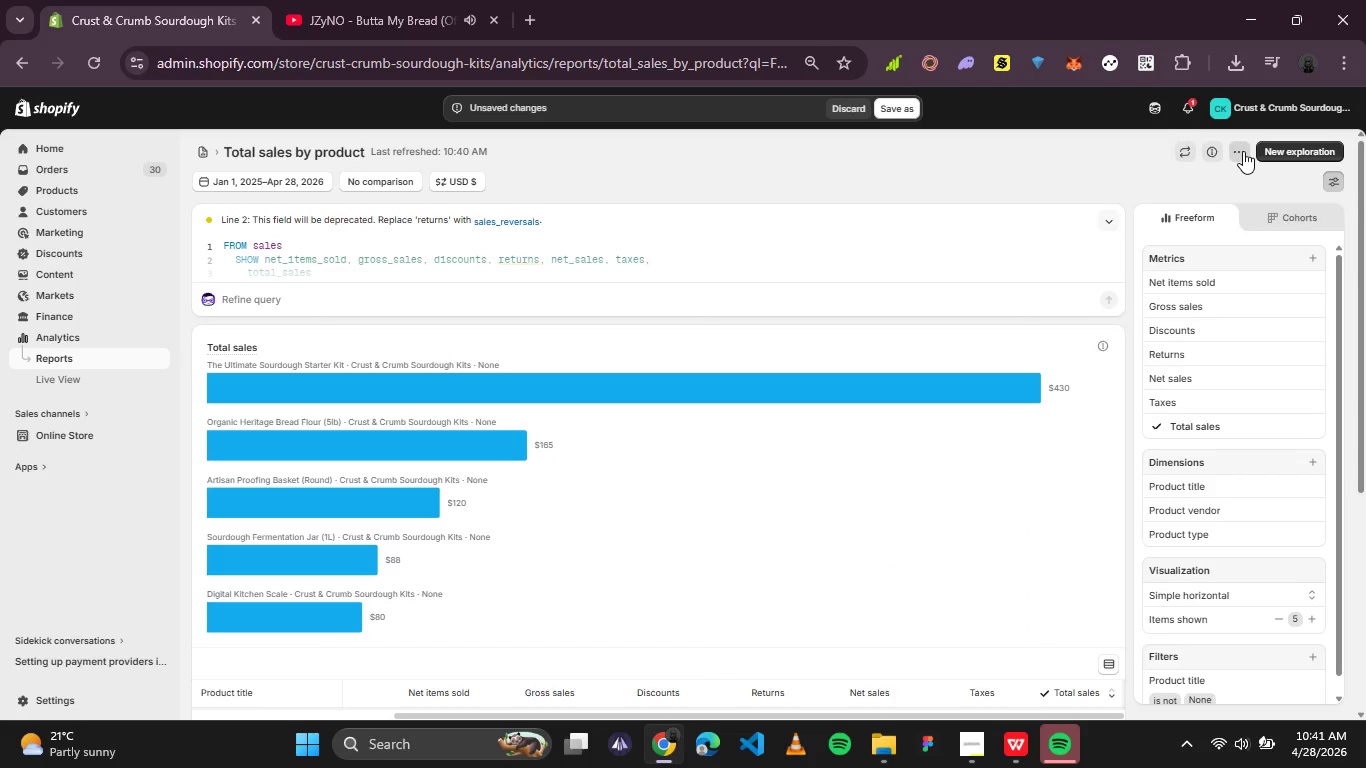 
left_click([1243, 151])
 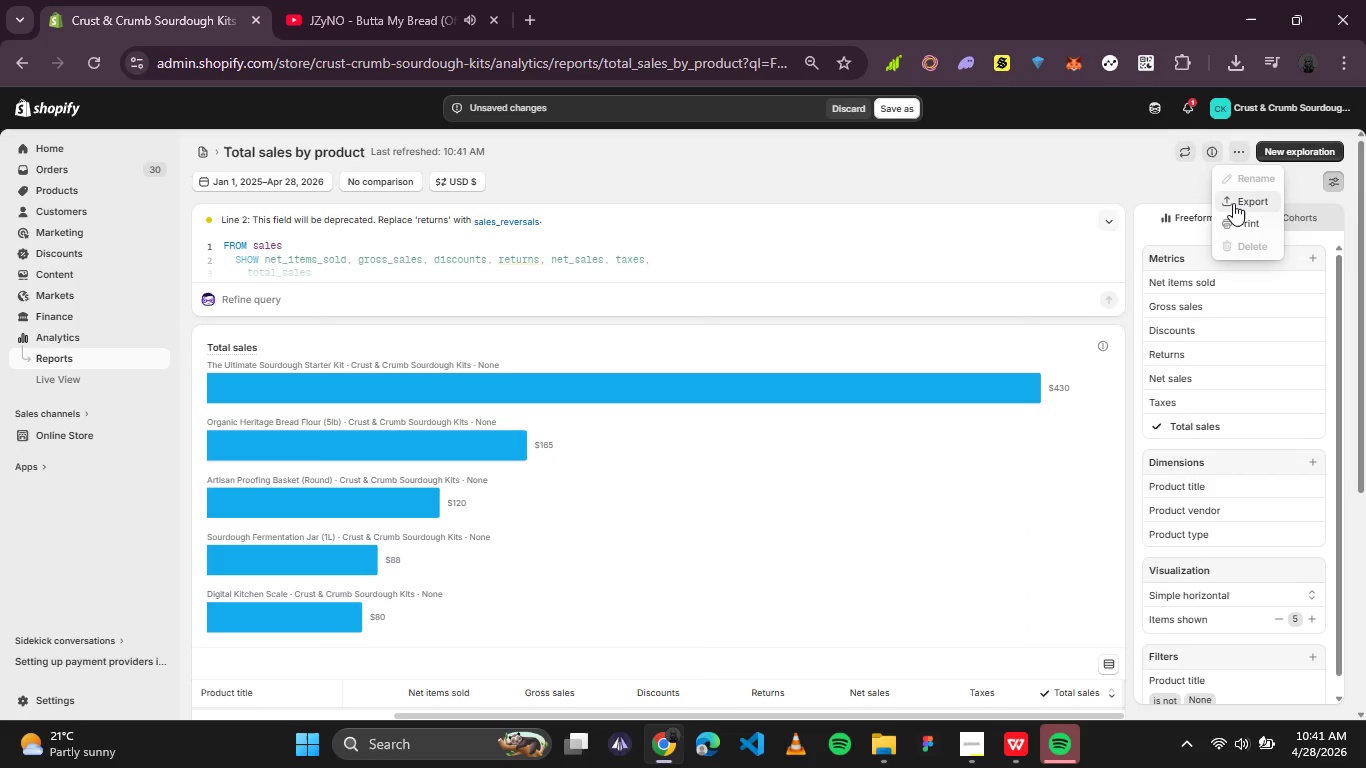 
left_click([1233, 203])
 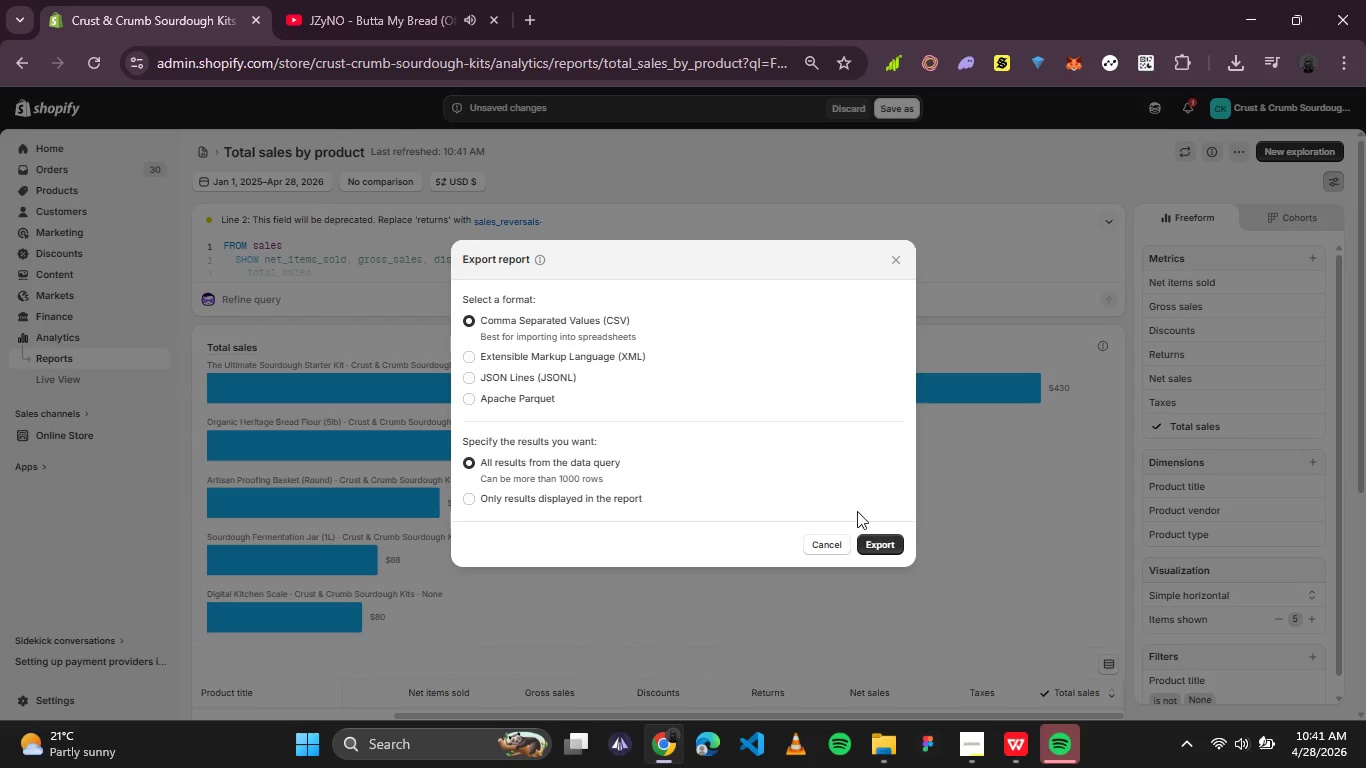 
left_click([886, 537])
 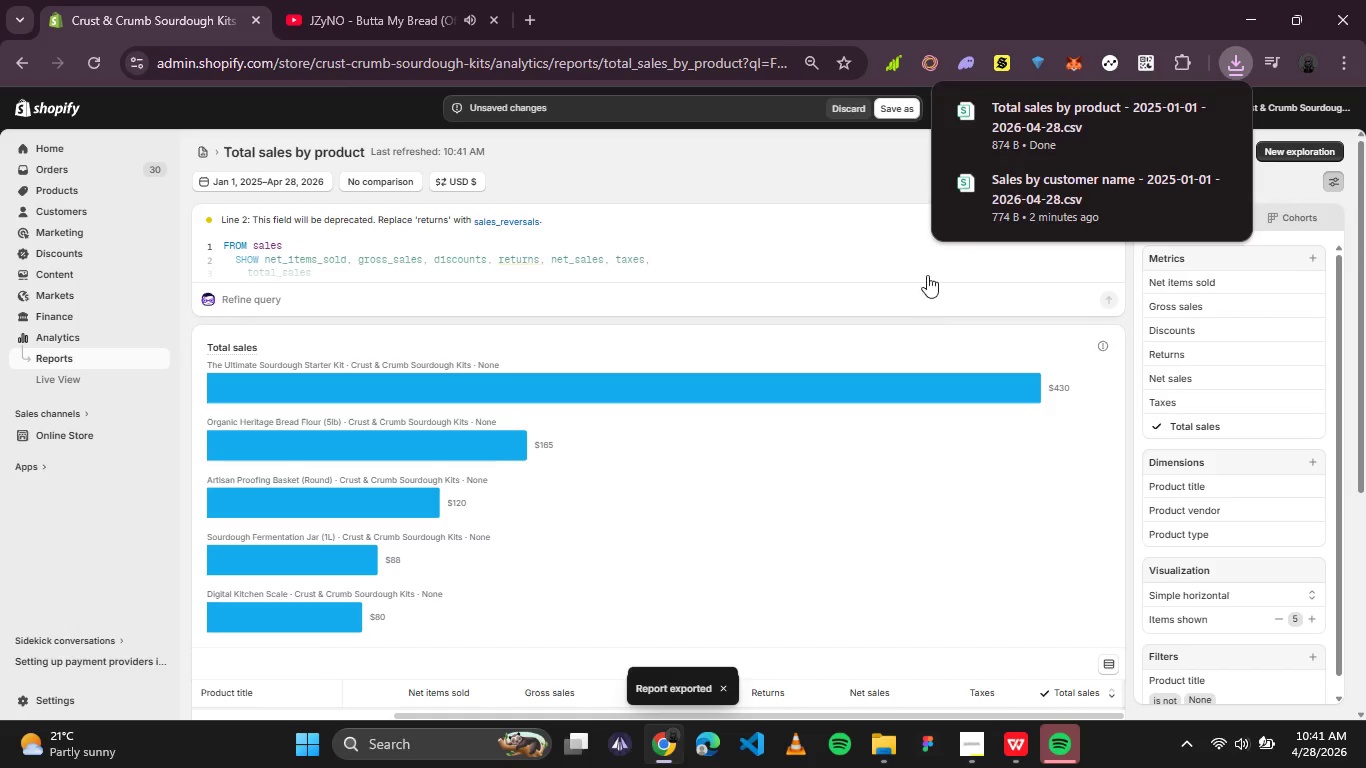 
wait(6.17)
 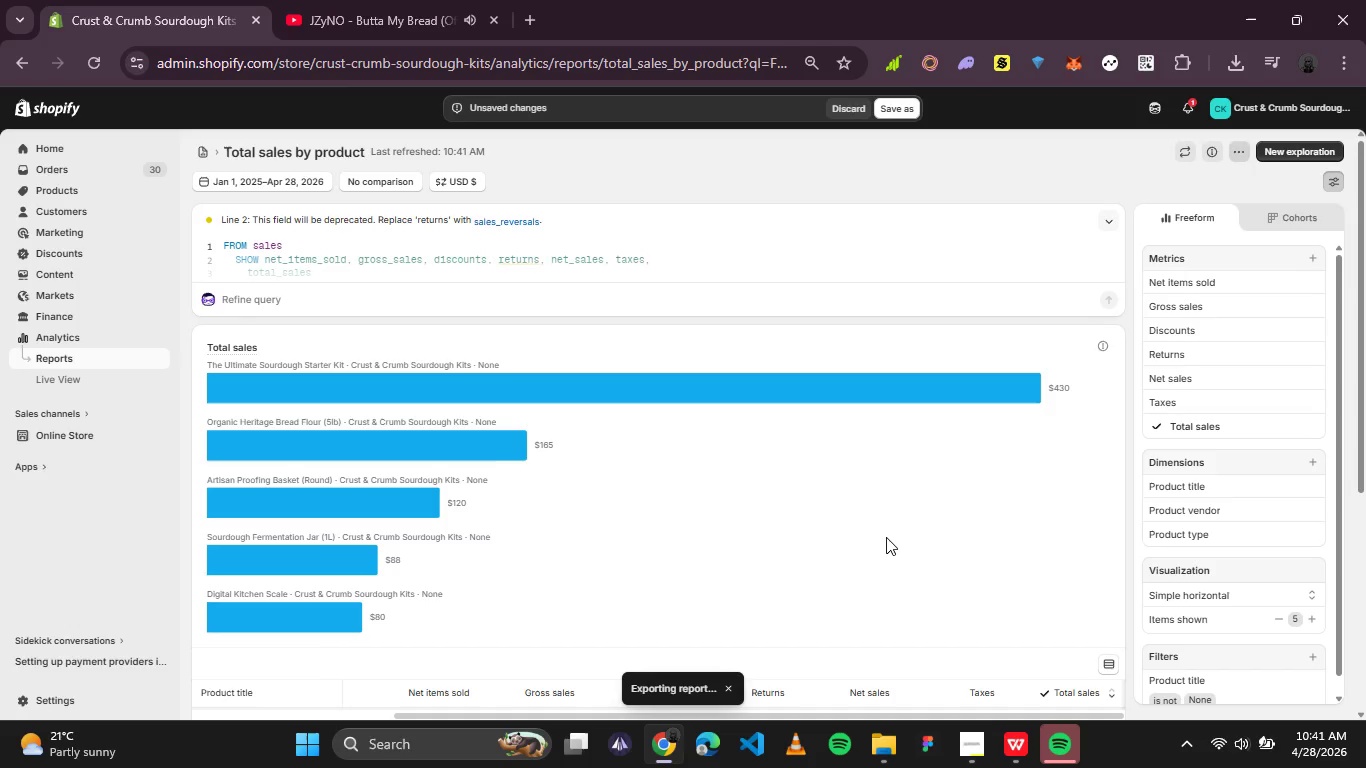 
left_click([1185, 118])
 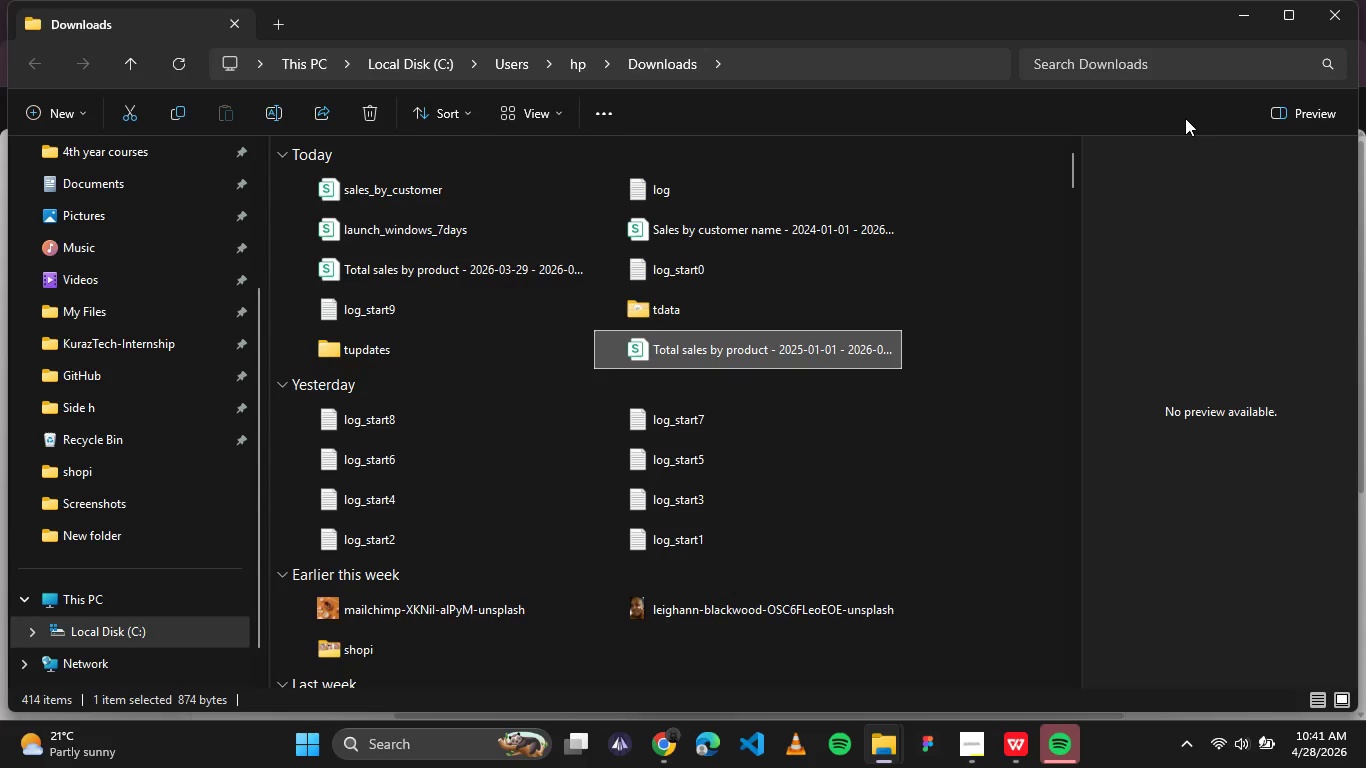 
wait(8.64)
 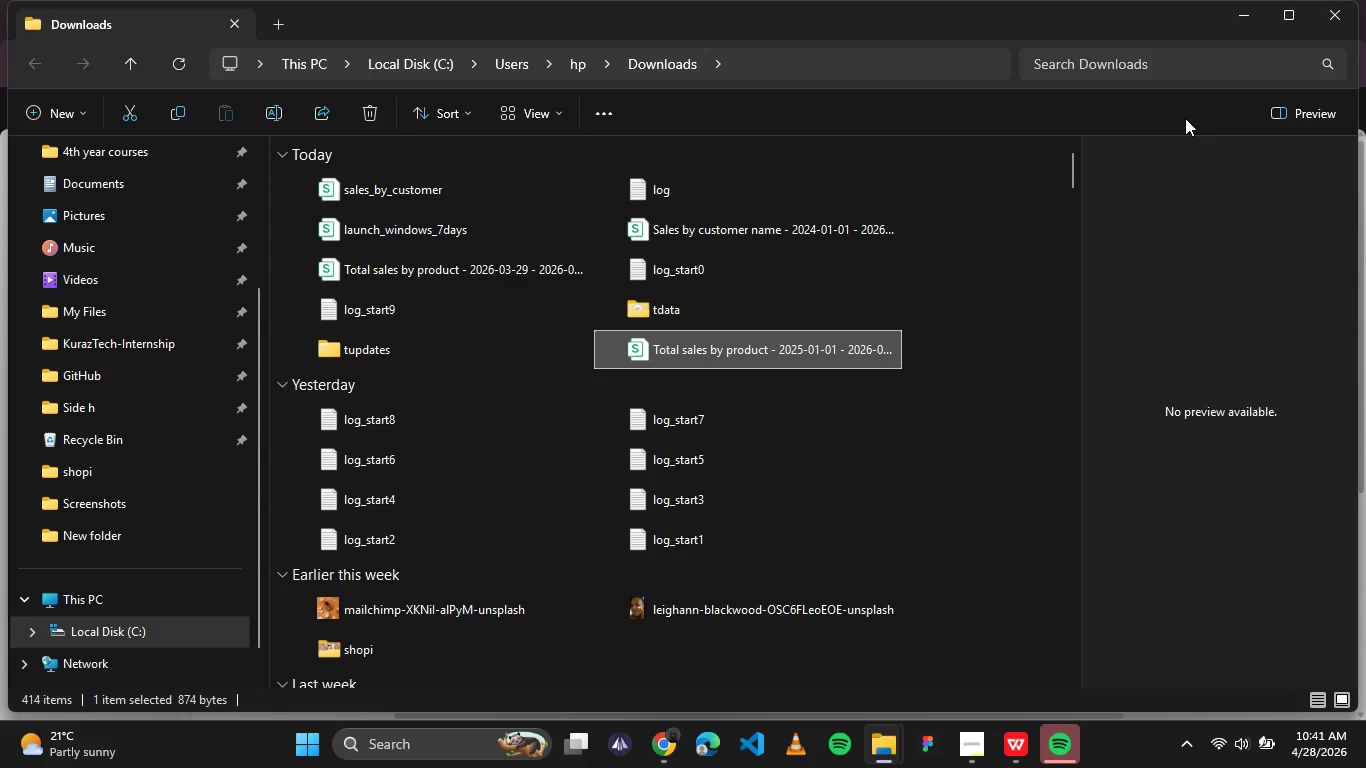 
right_click([1027, 244])
 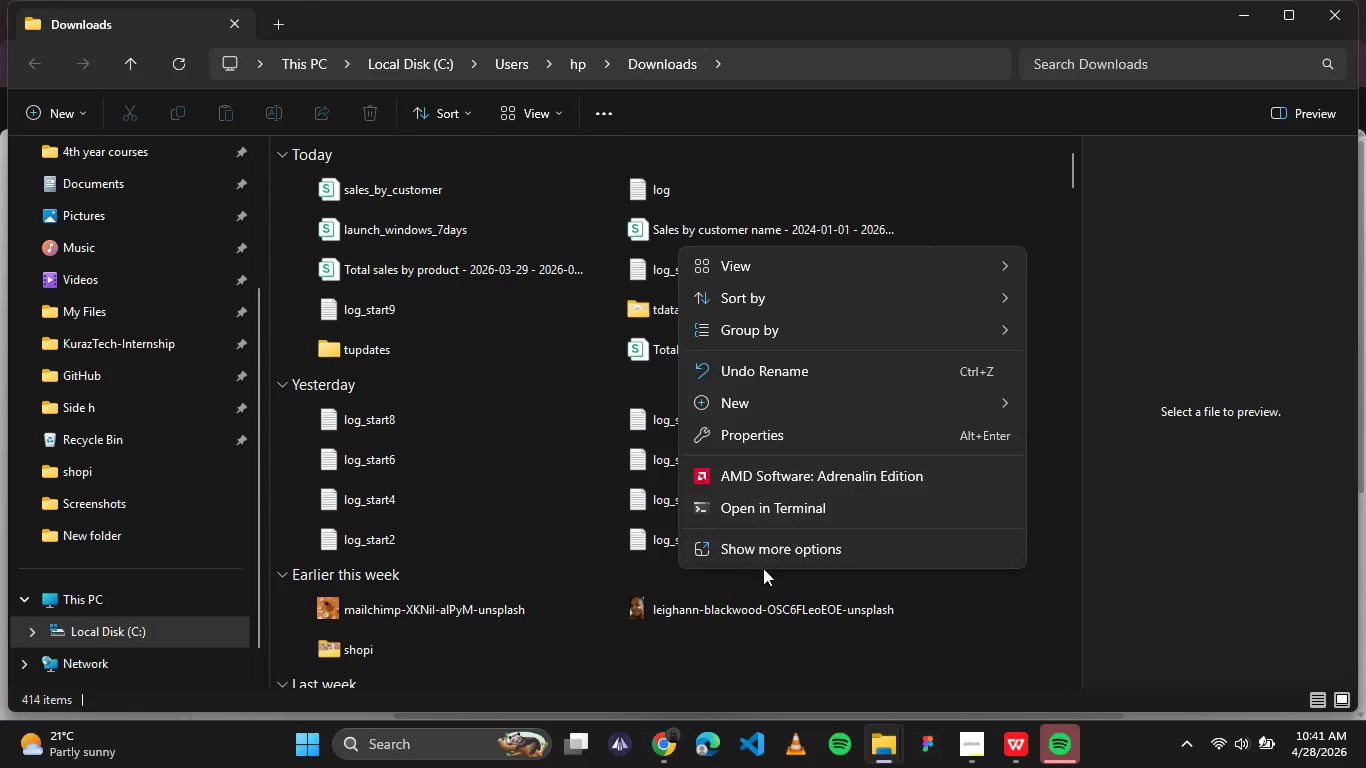 
left_click([789, 559])
 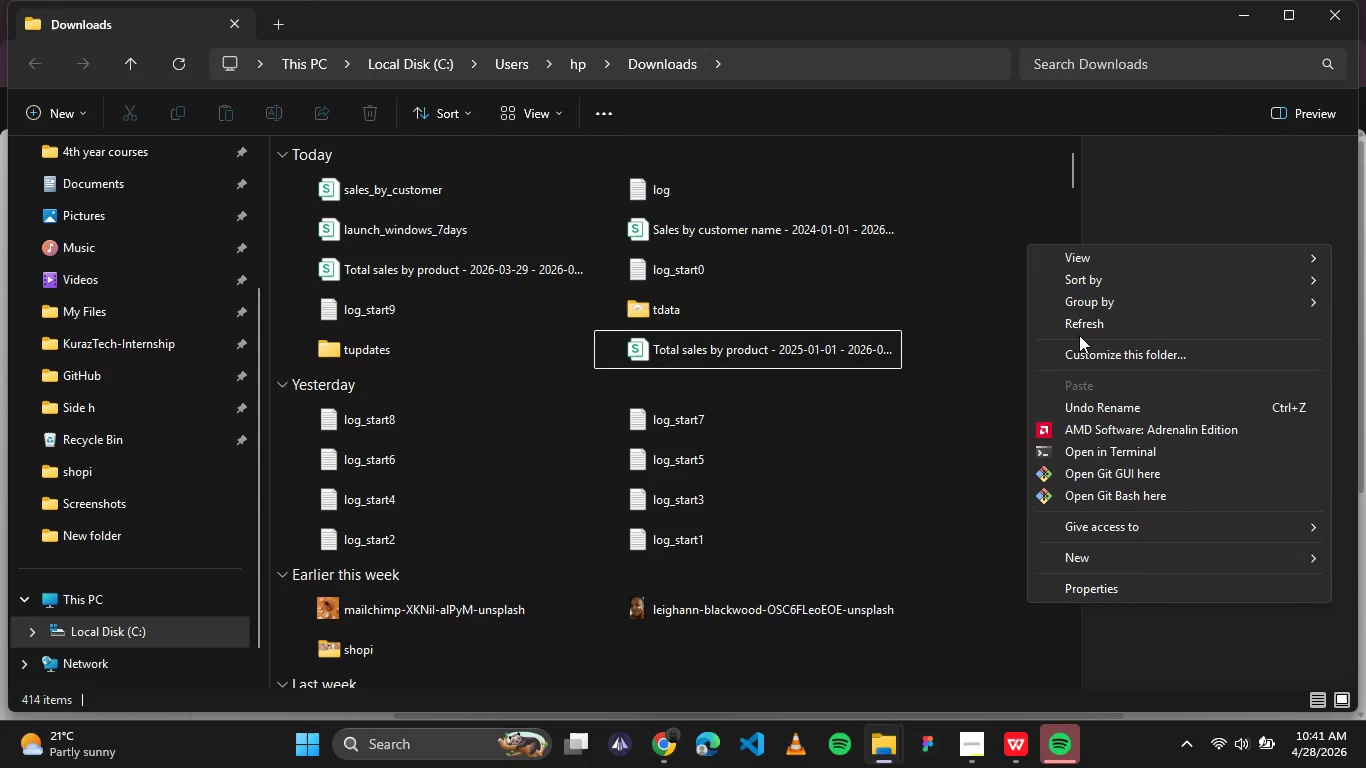 
left_click([1103, 326])
 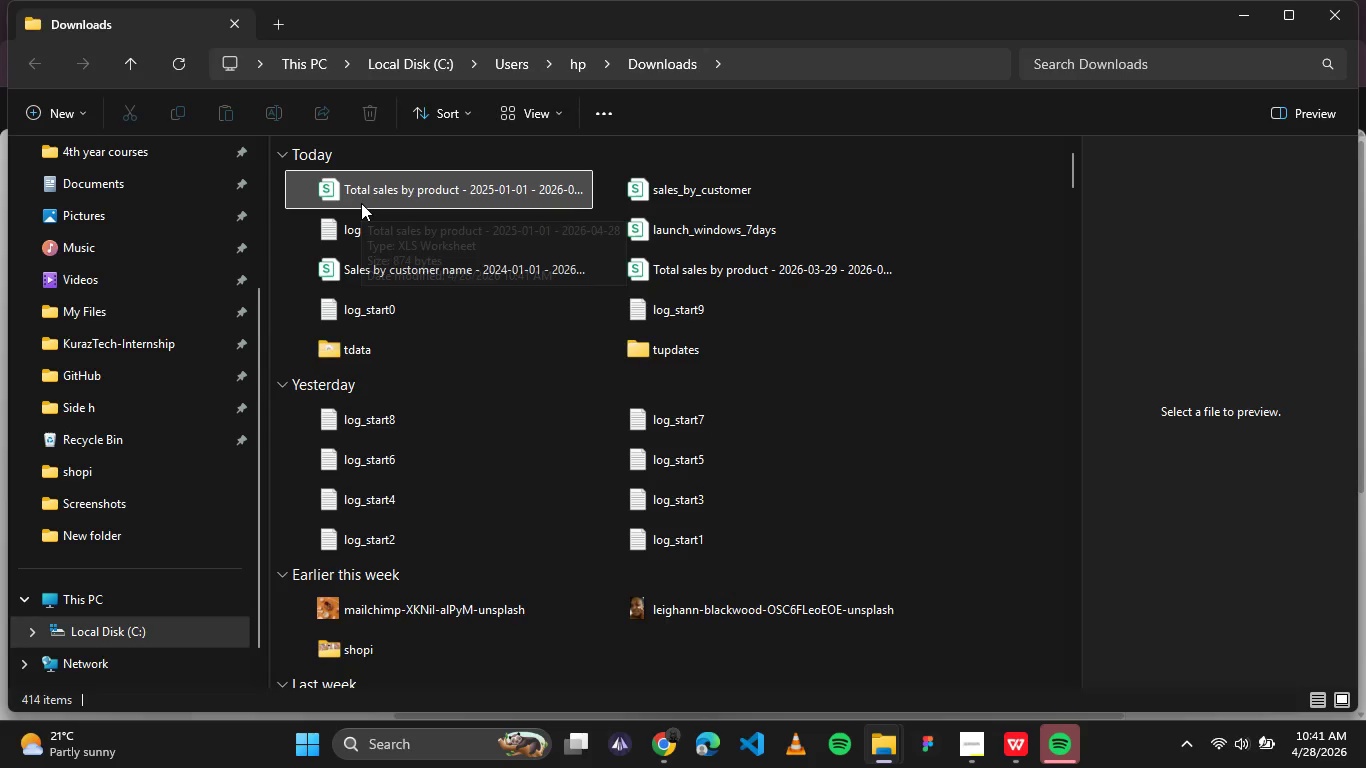 
left_click([361, 203])
 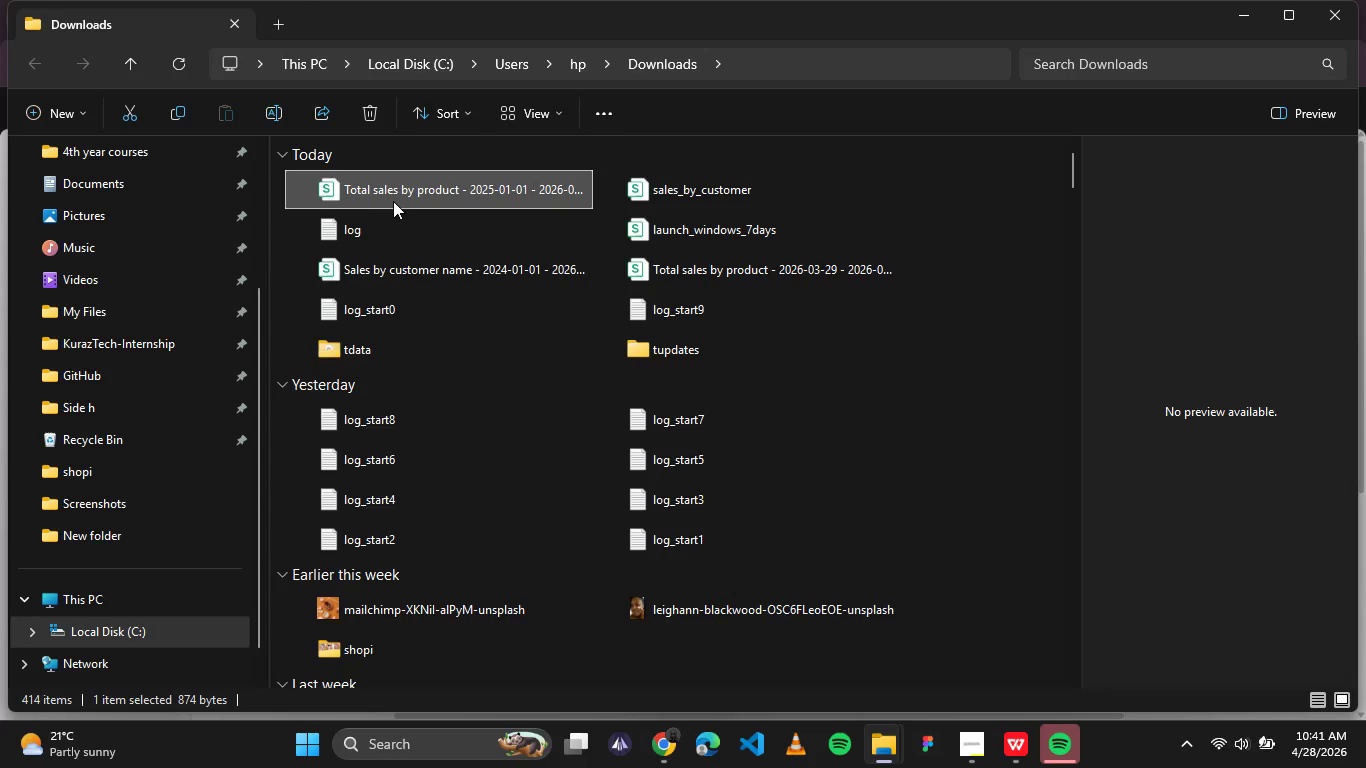 
left_click([396, 201])
 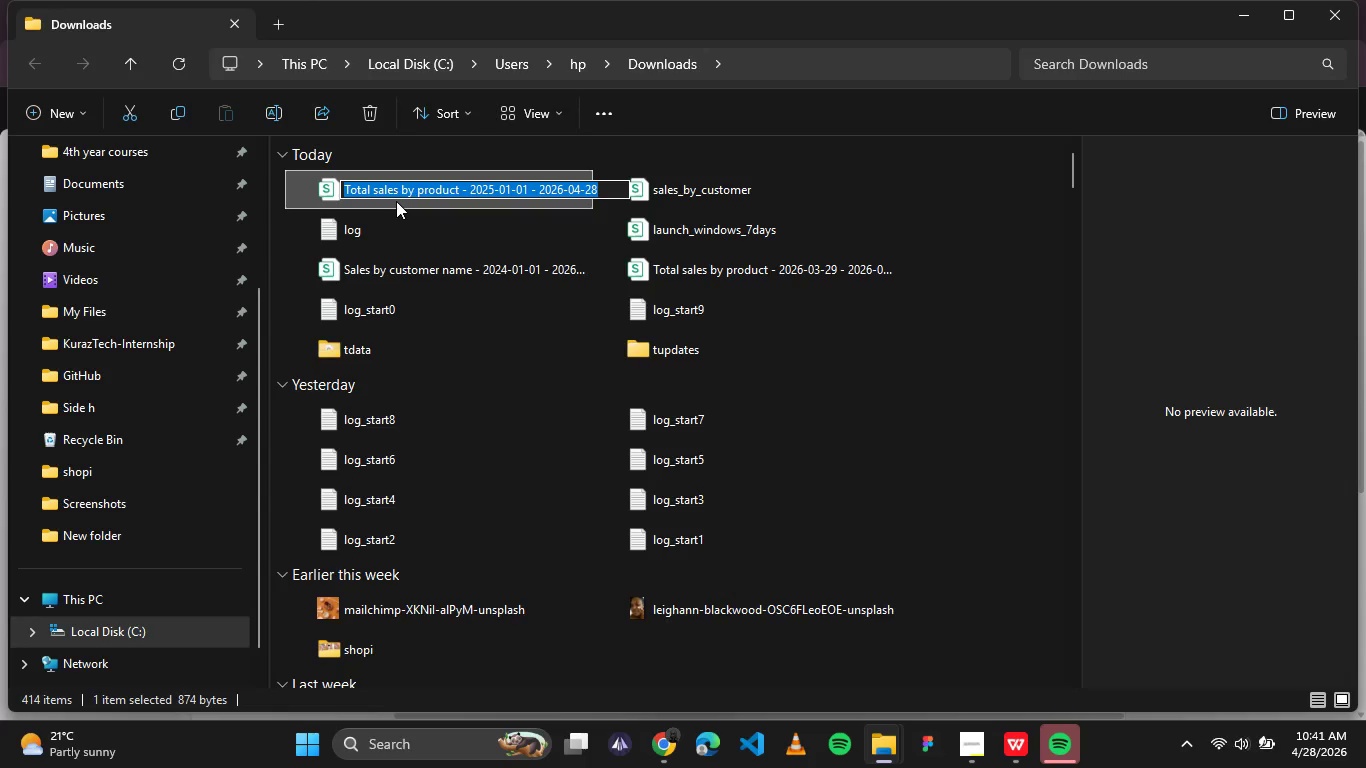 
type(Sales_by_product)
 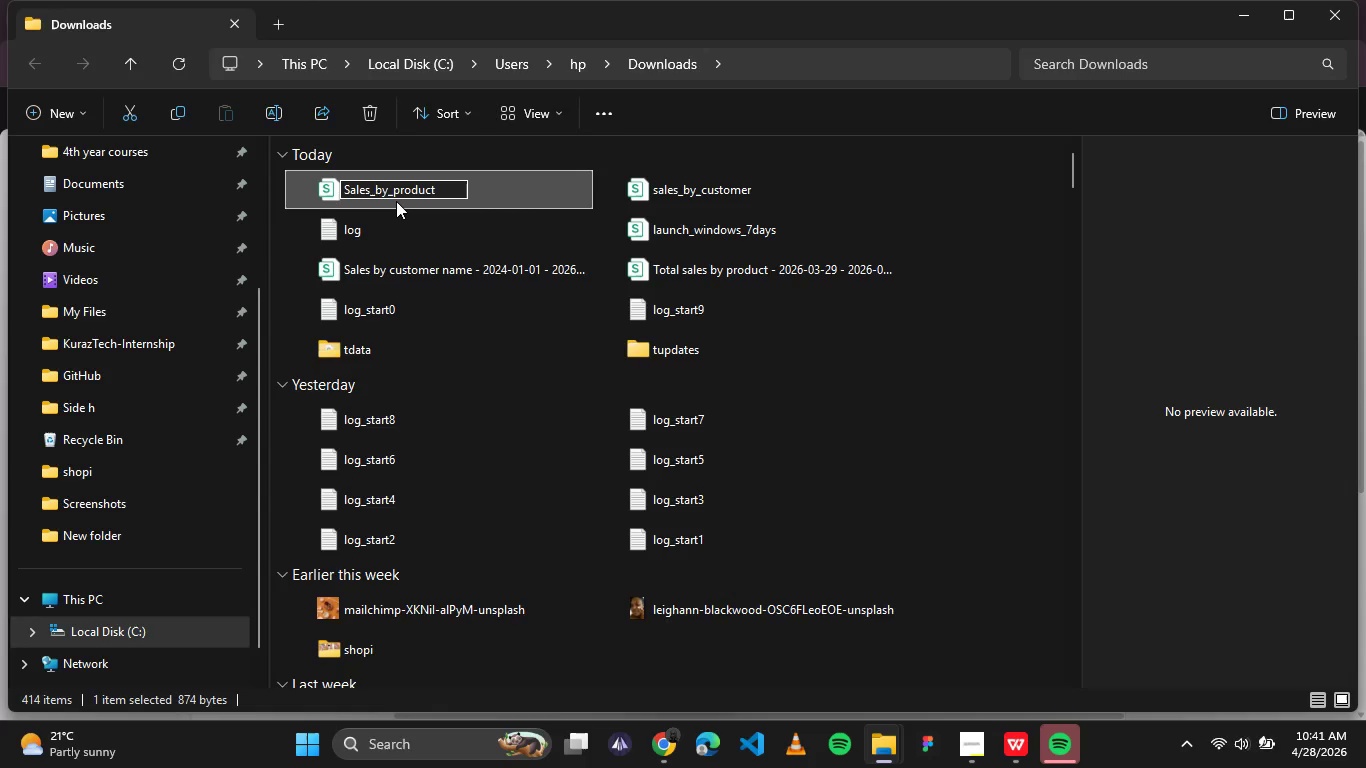 
left_click([1031, 253])
 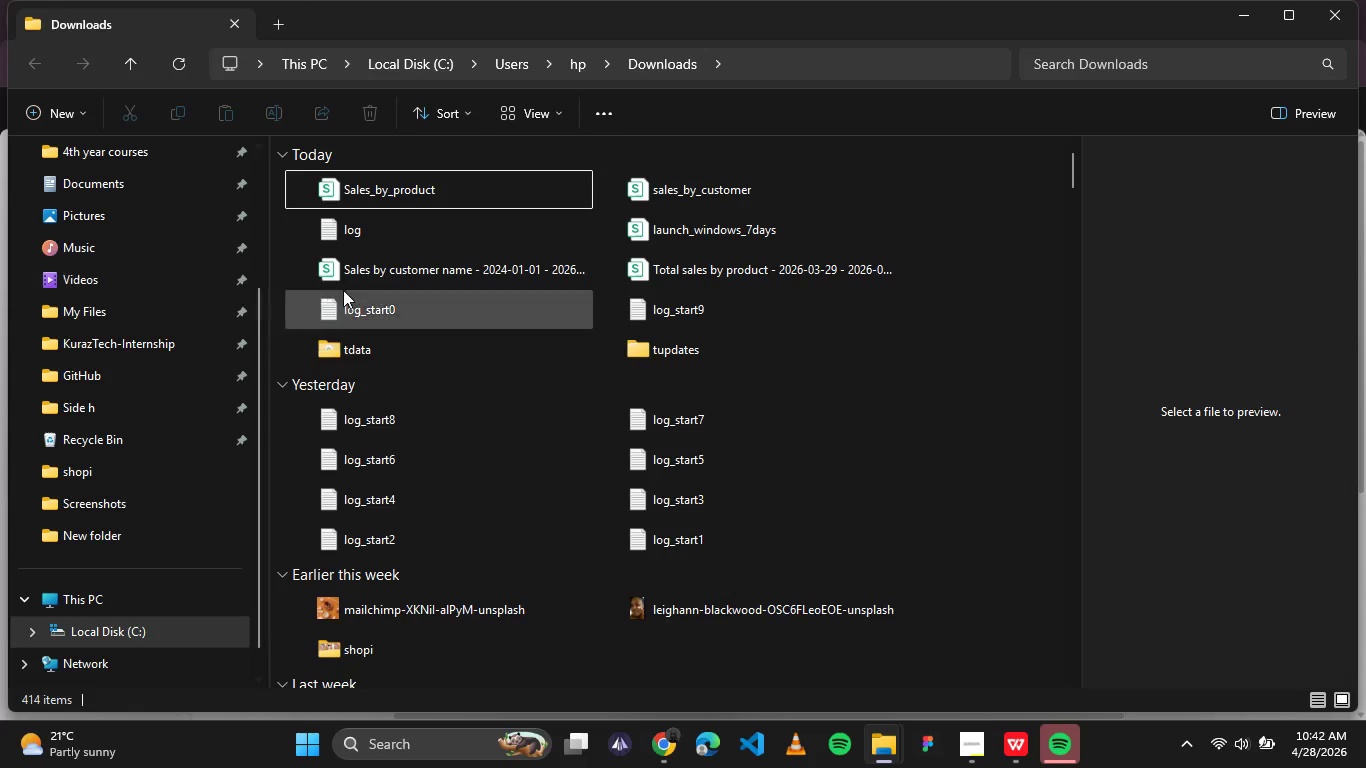 
left_click([418, 281])
 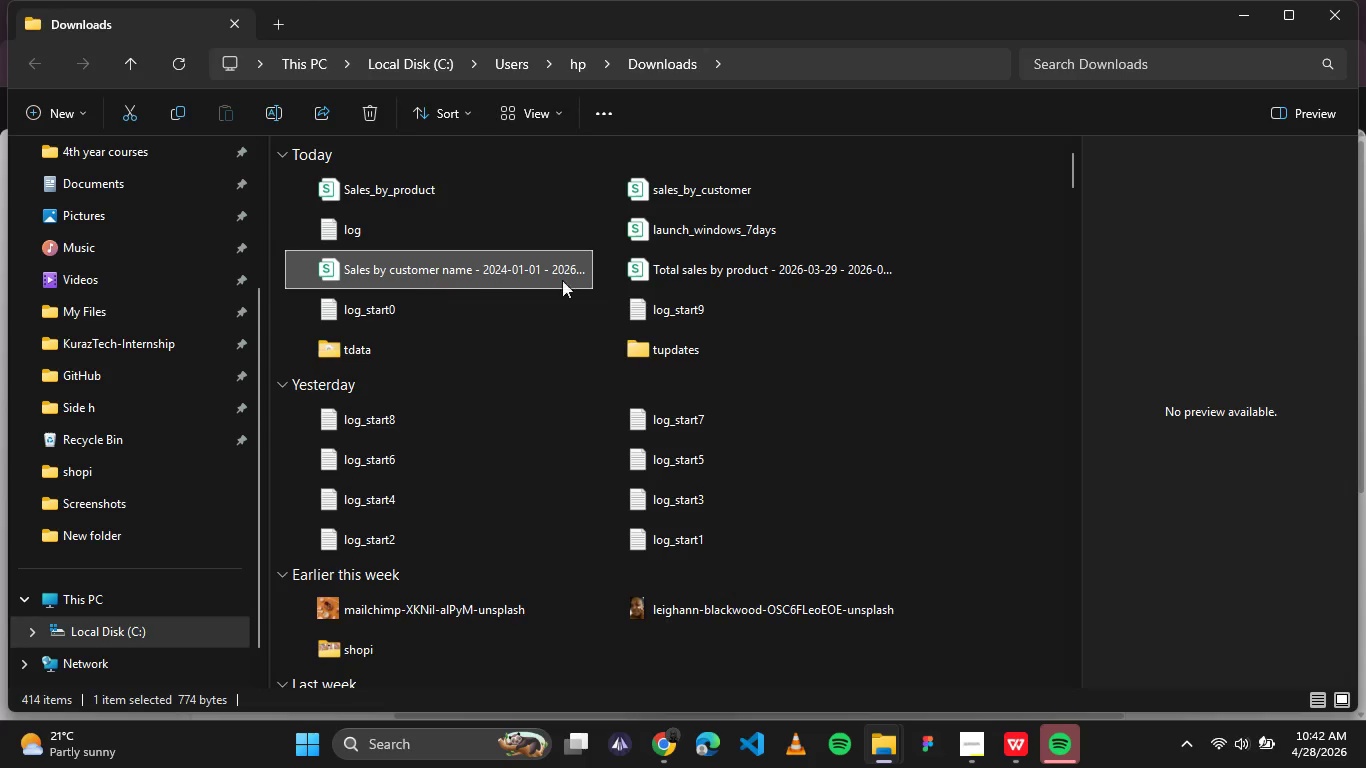 
hold_key(key=ControlLeft, duration=0.62)
left_click([713, 279])
 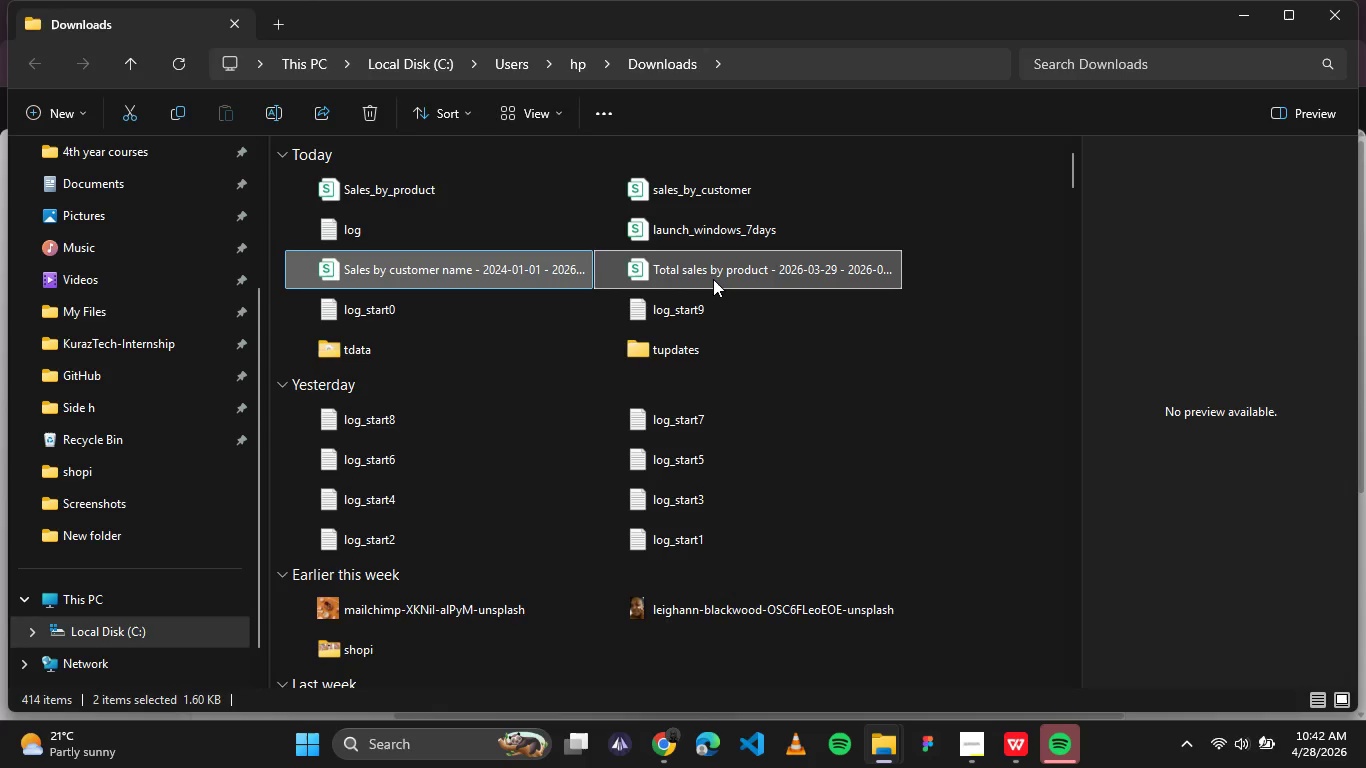 
key(Delete)
 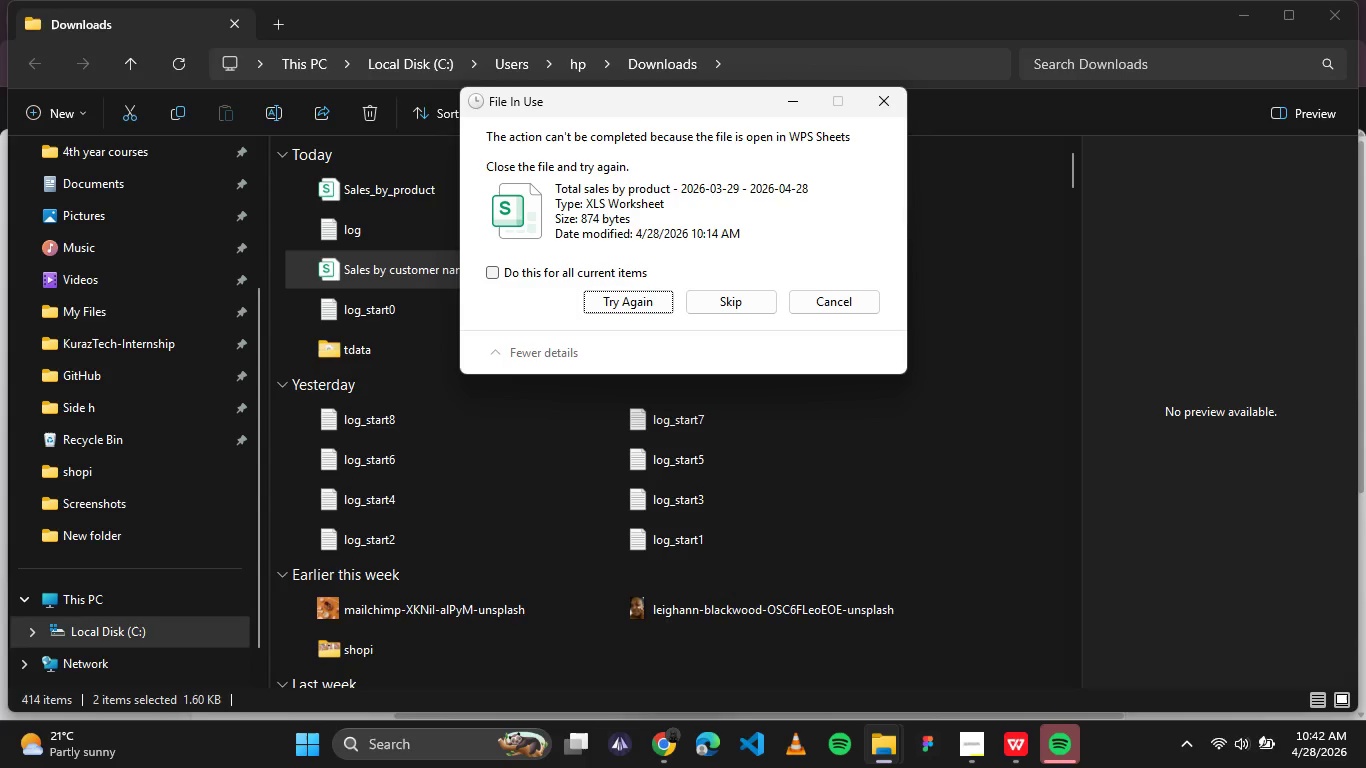 
right_click([997, 730])
 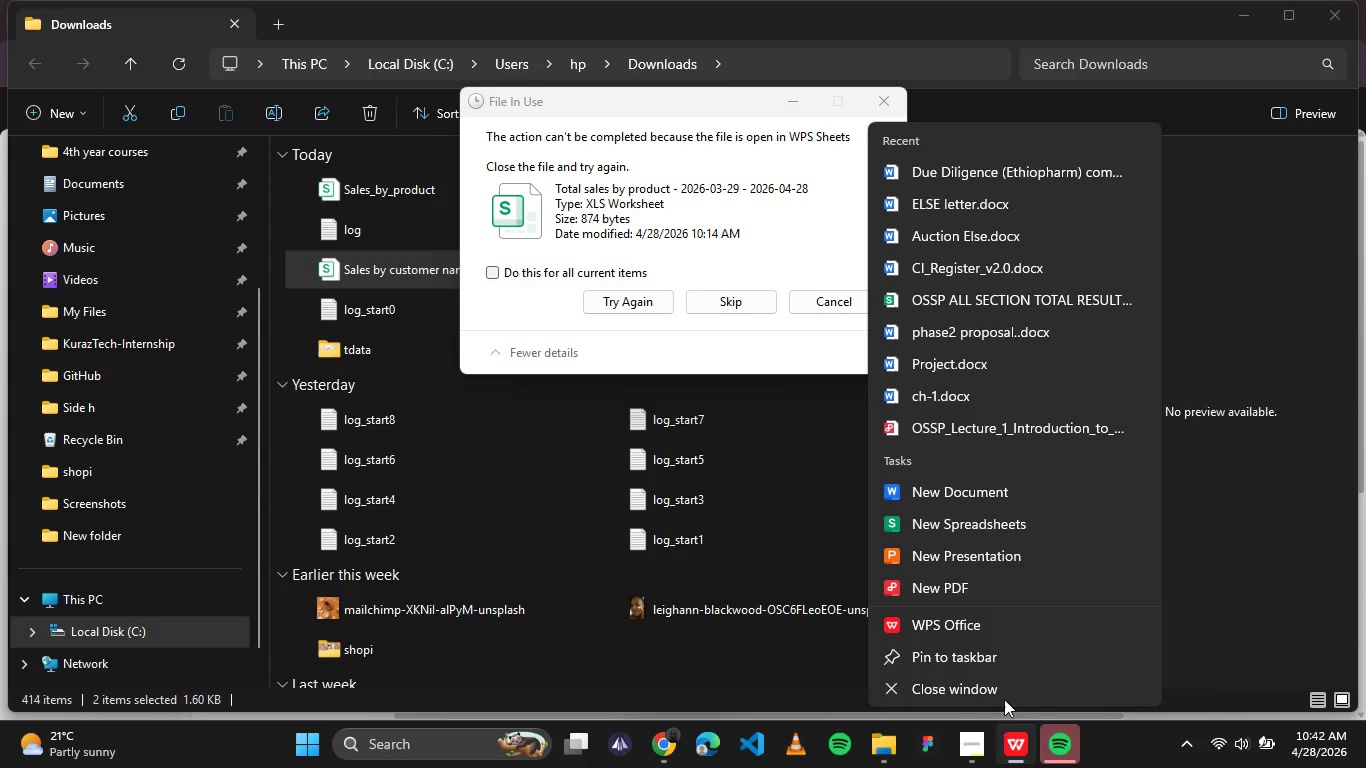 
left_click([1004, 680])
 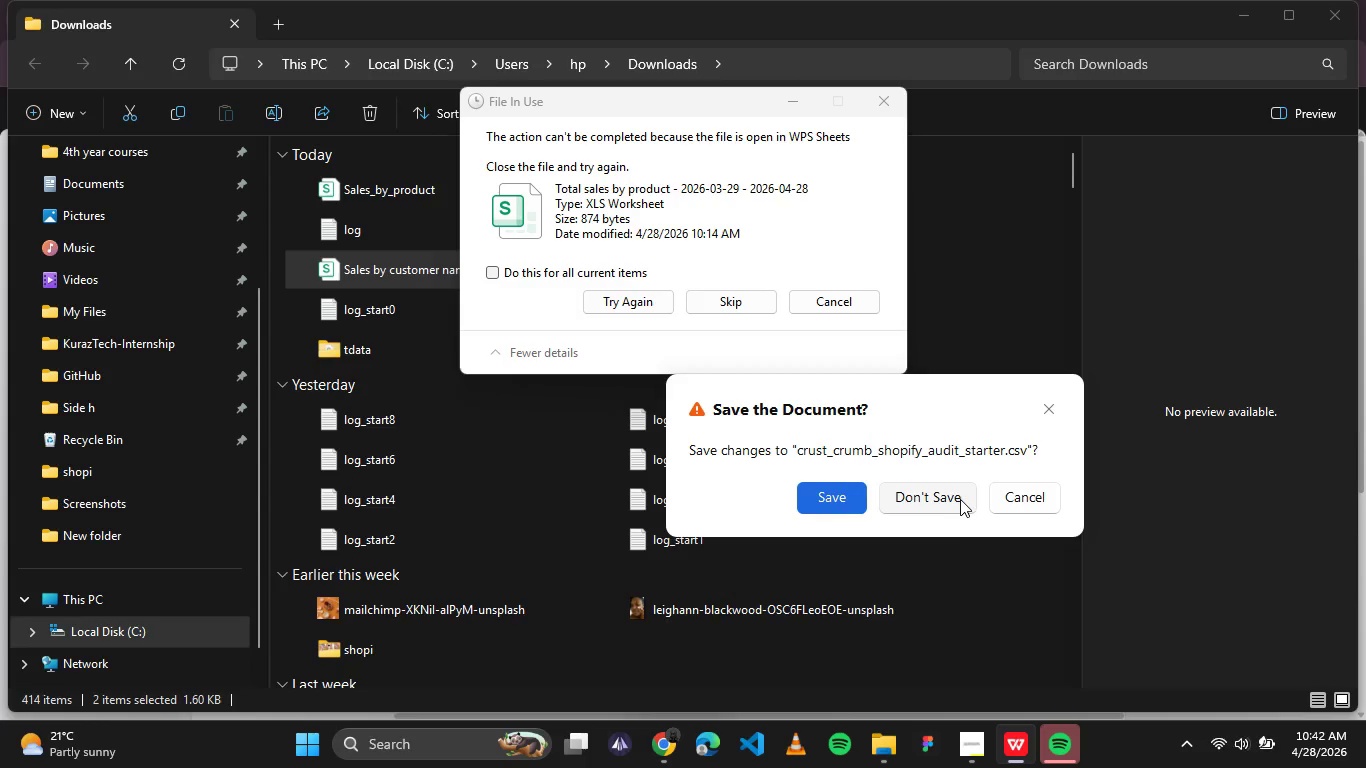 
left_click([960, 499])
 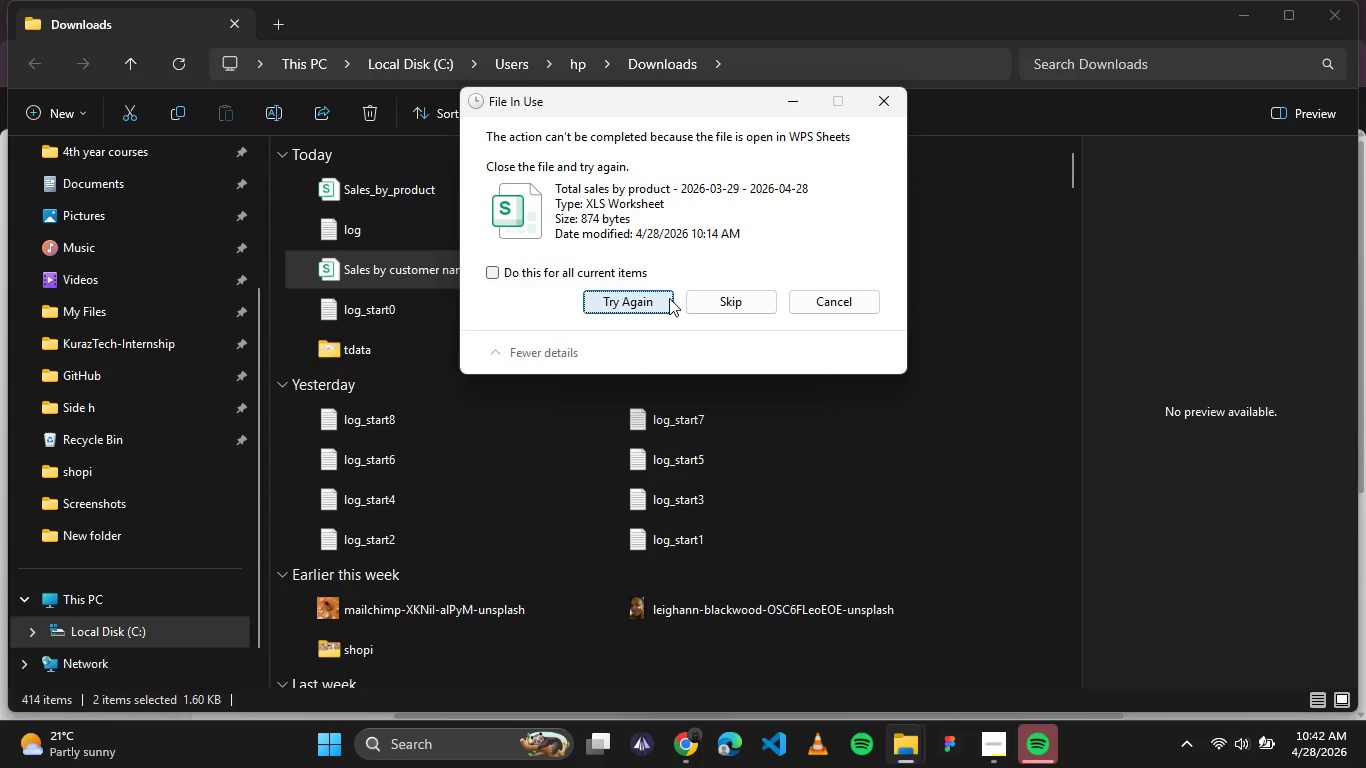 
left_click([651, 298])
 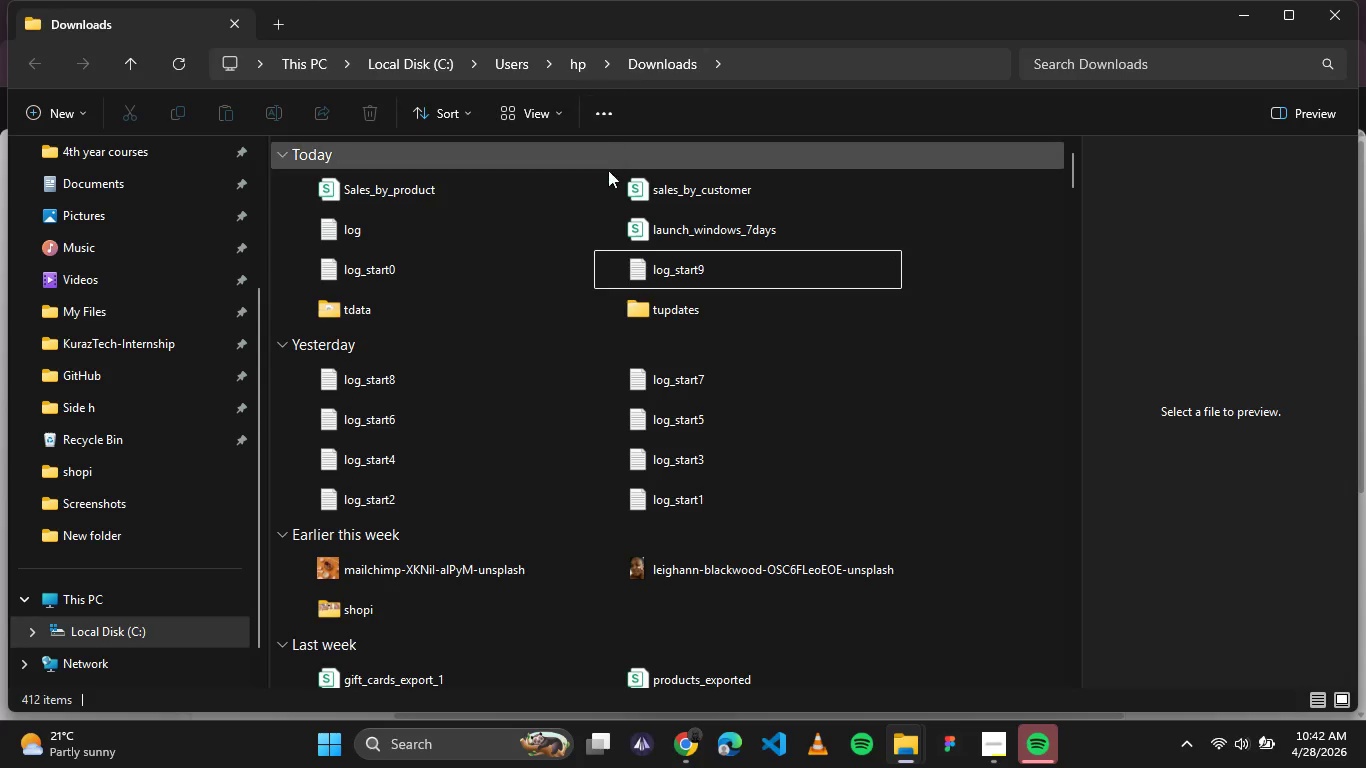 
left_click([1037, 275])
 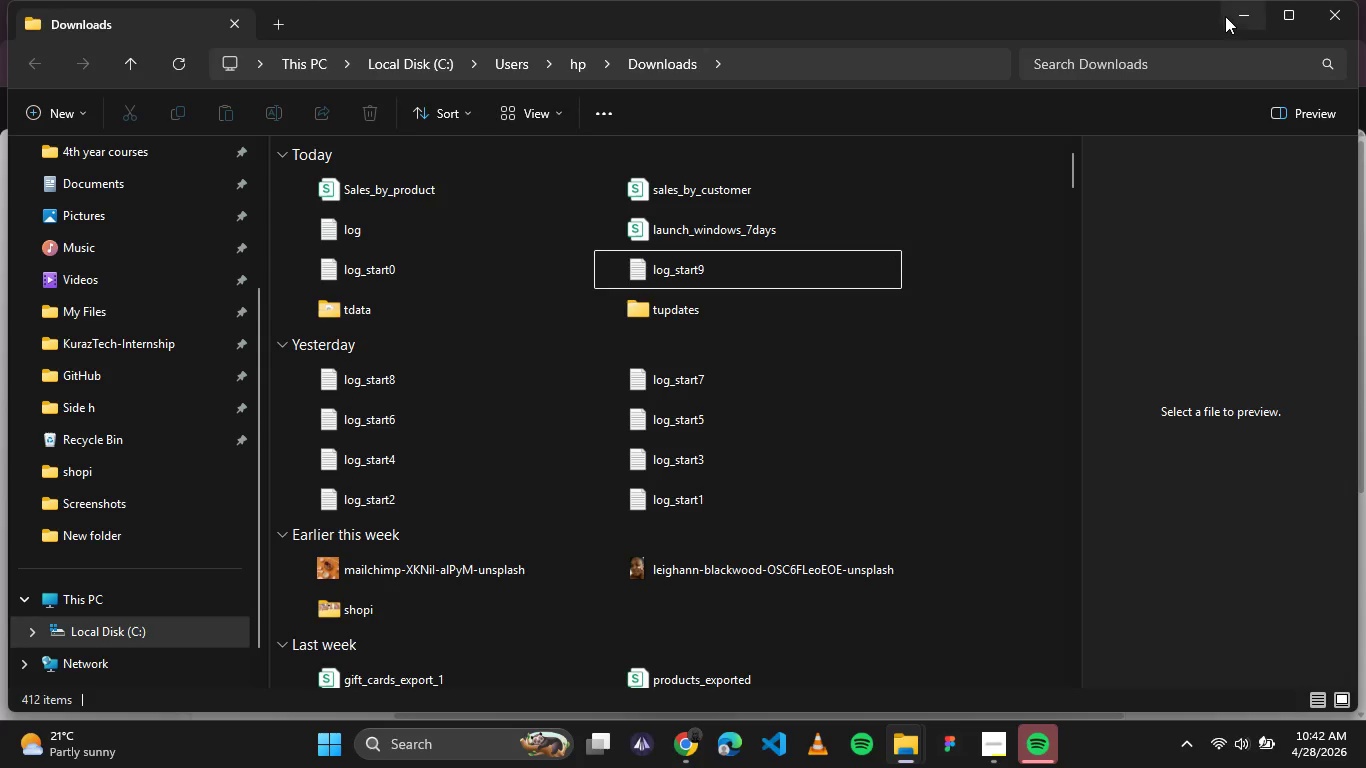 
left_click([1236, 11])
 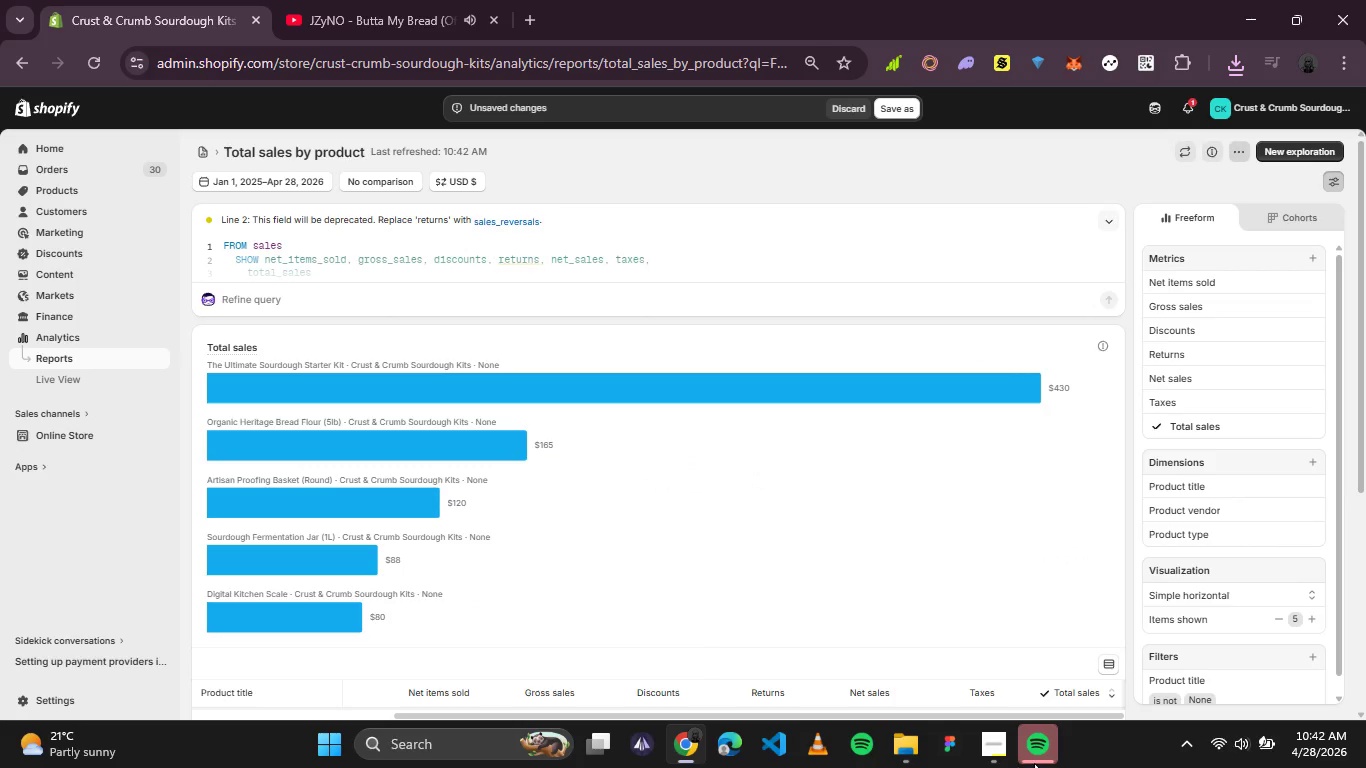 
left_click([999, 755])